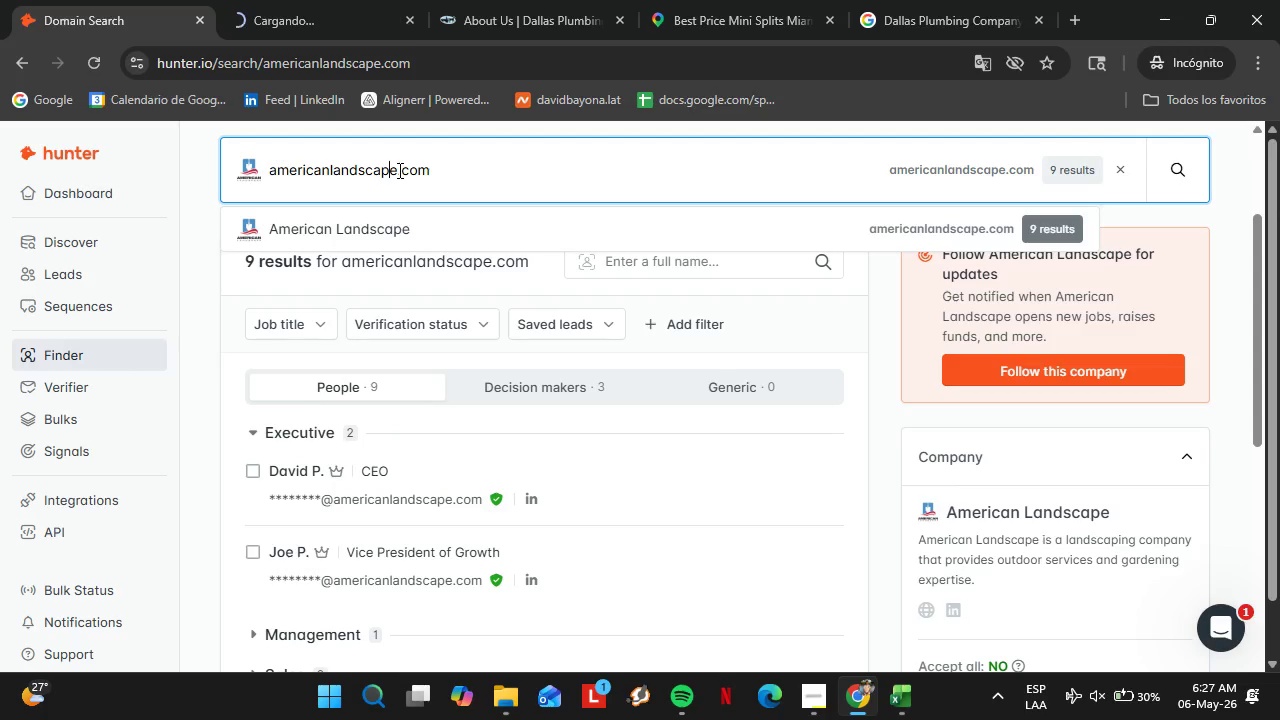 
key(ArrowRight)
 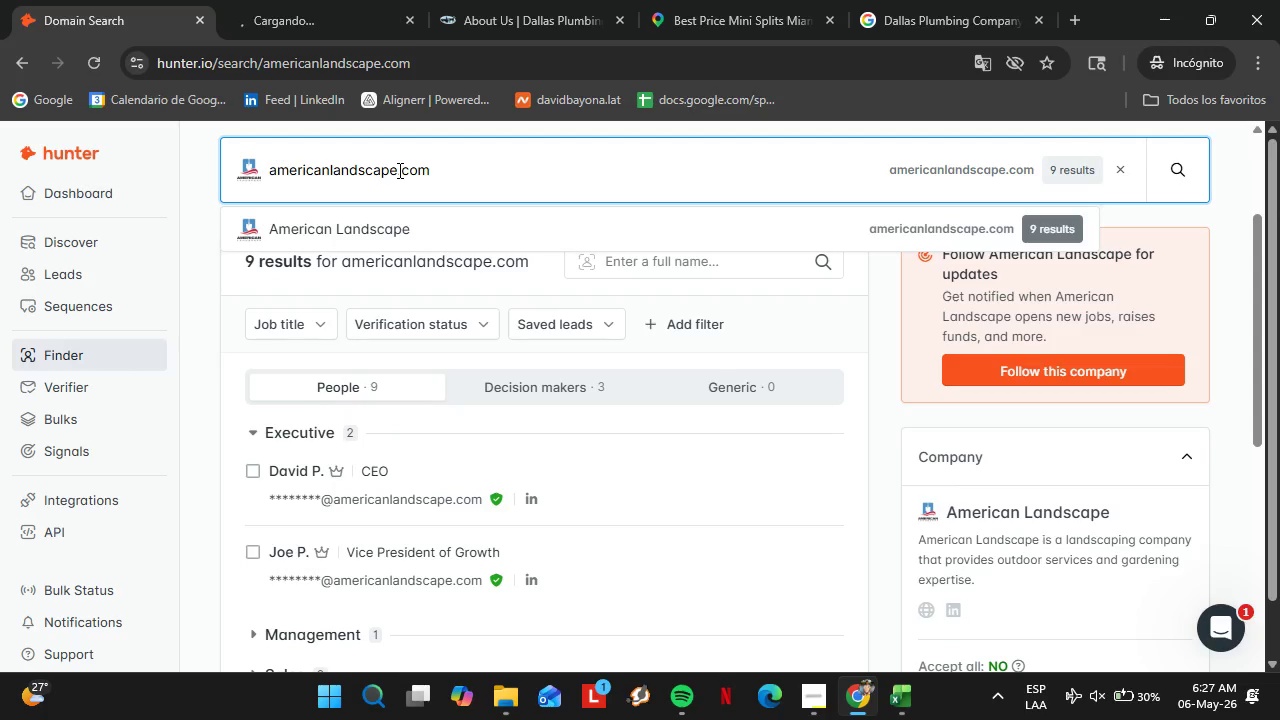 
type(systems.c)
key(Backspace)
key(Backspace)
 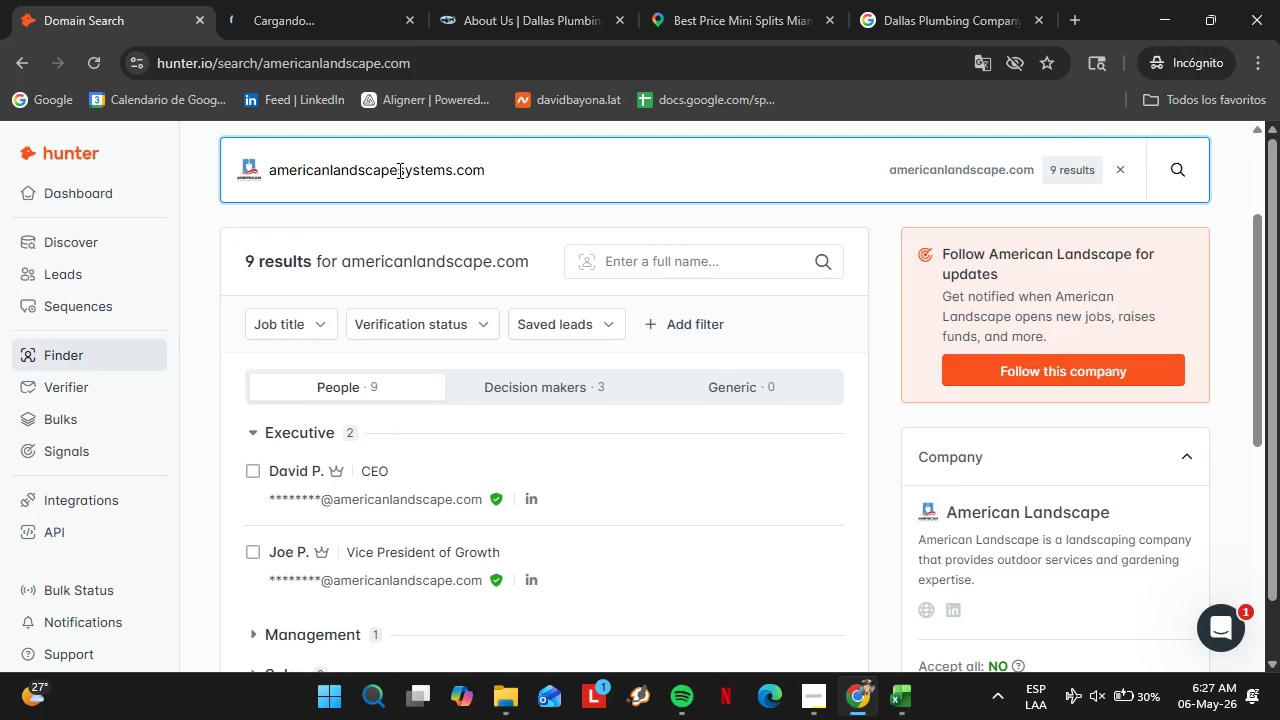 
key(Enter)
 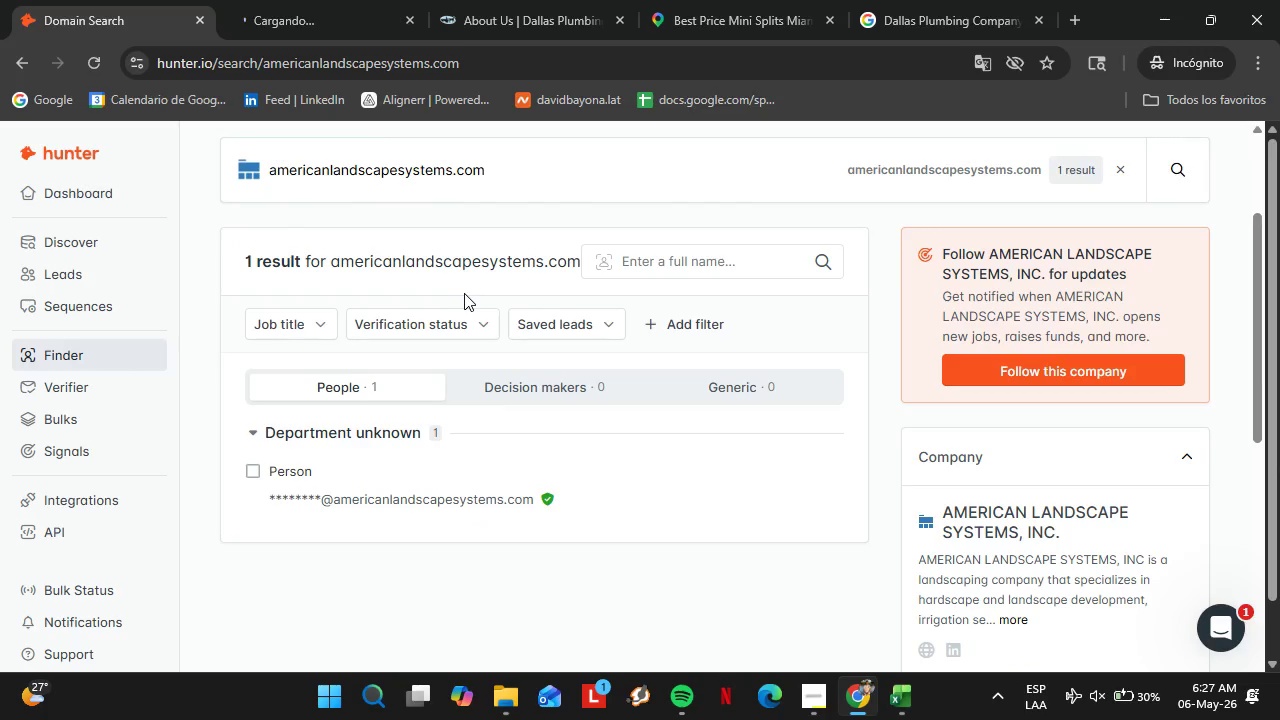 
left_click([330, 0])
 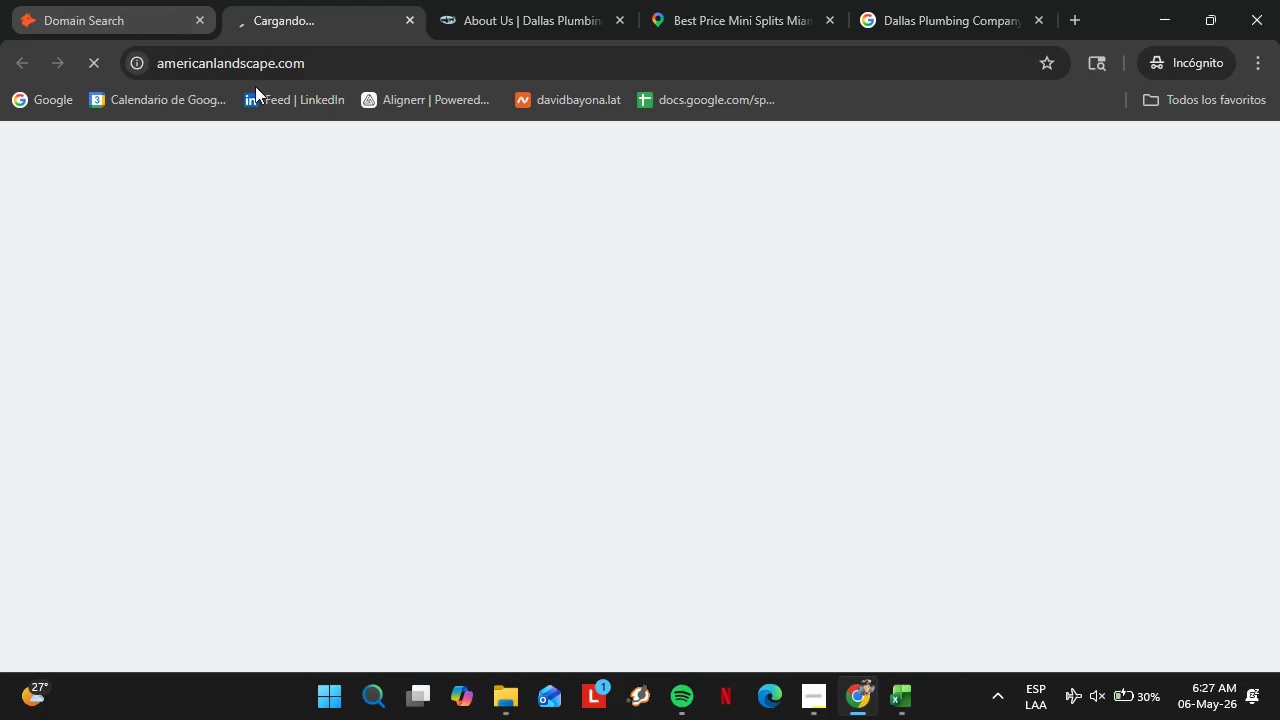 
left_click([250, 72])
 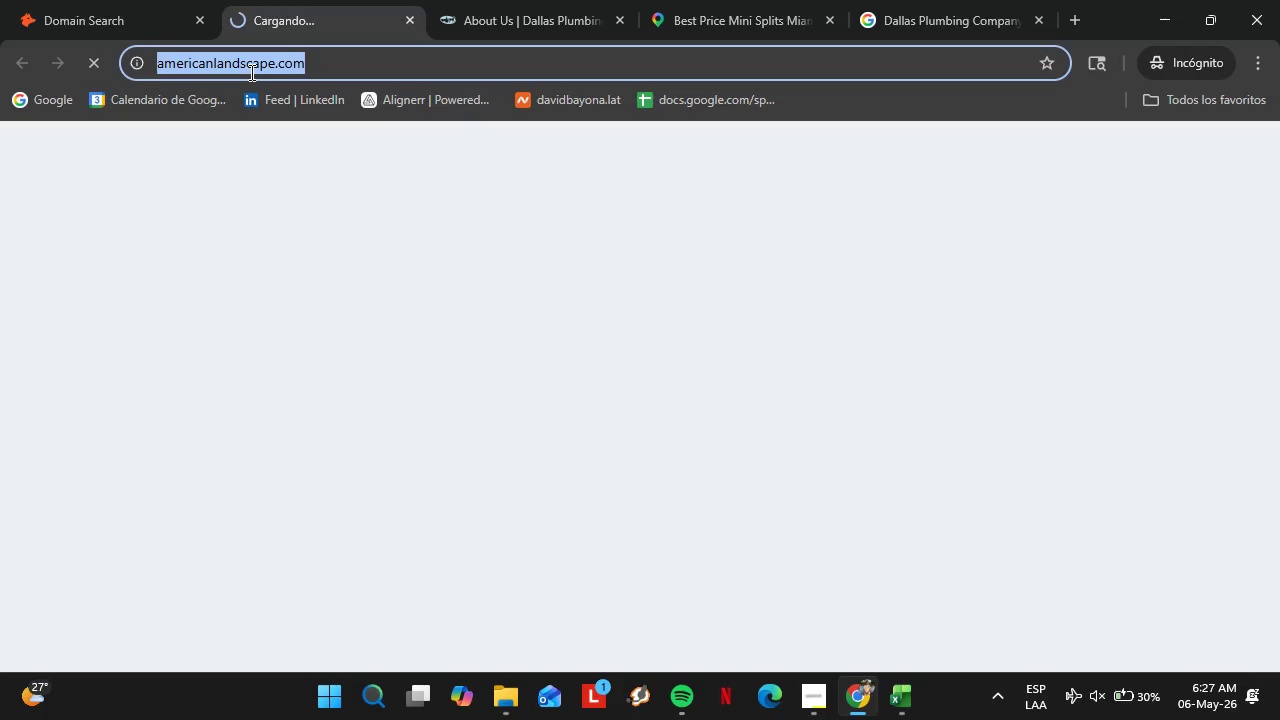 
key(Control+C)
 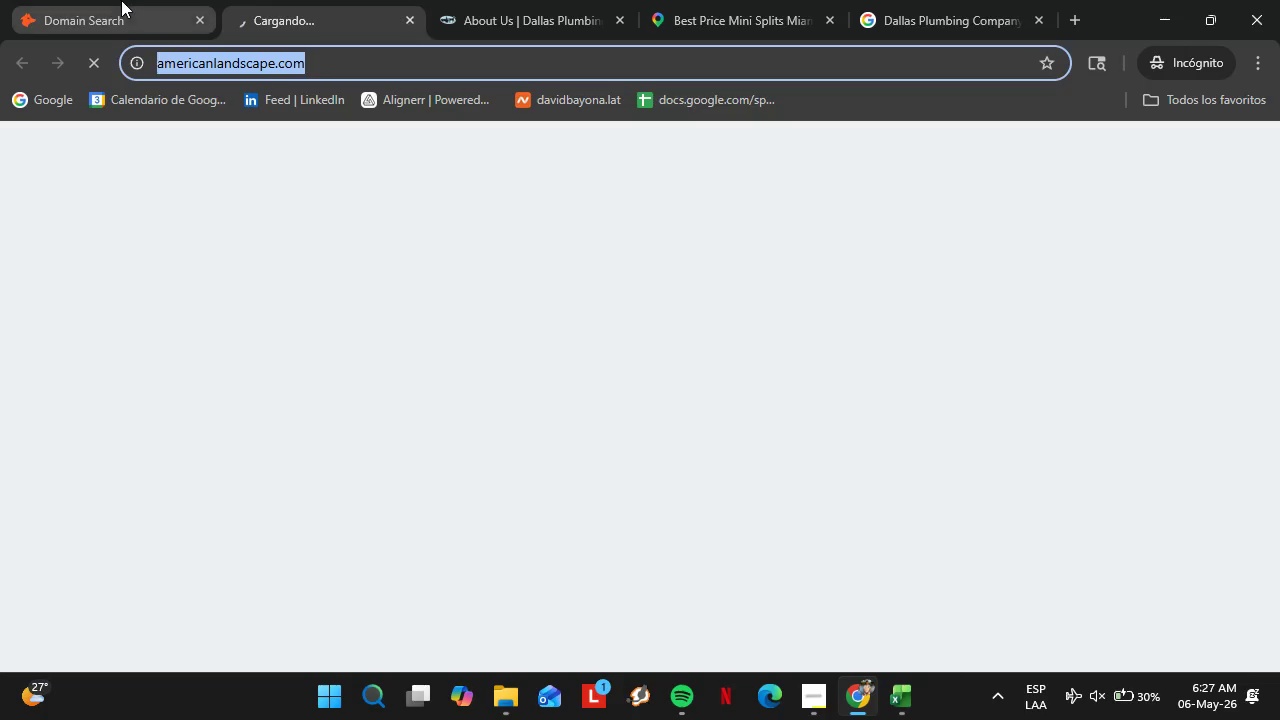 
left_click([121, 0])
 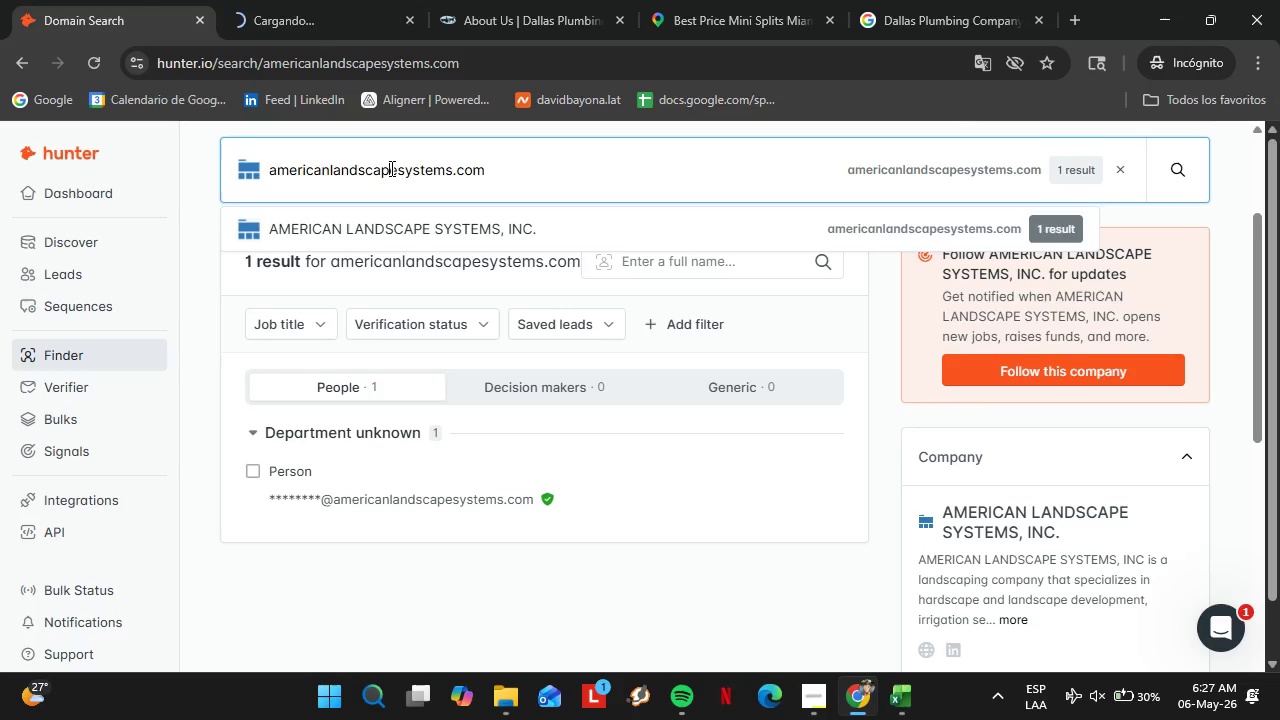 
double_click([390, 168])
 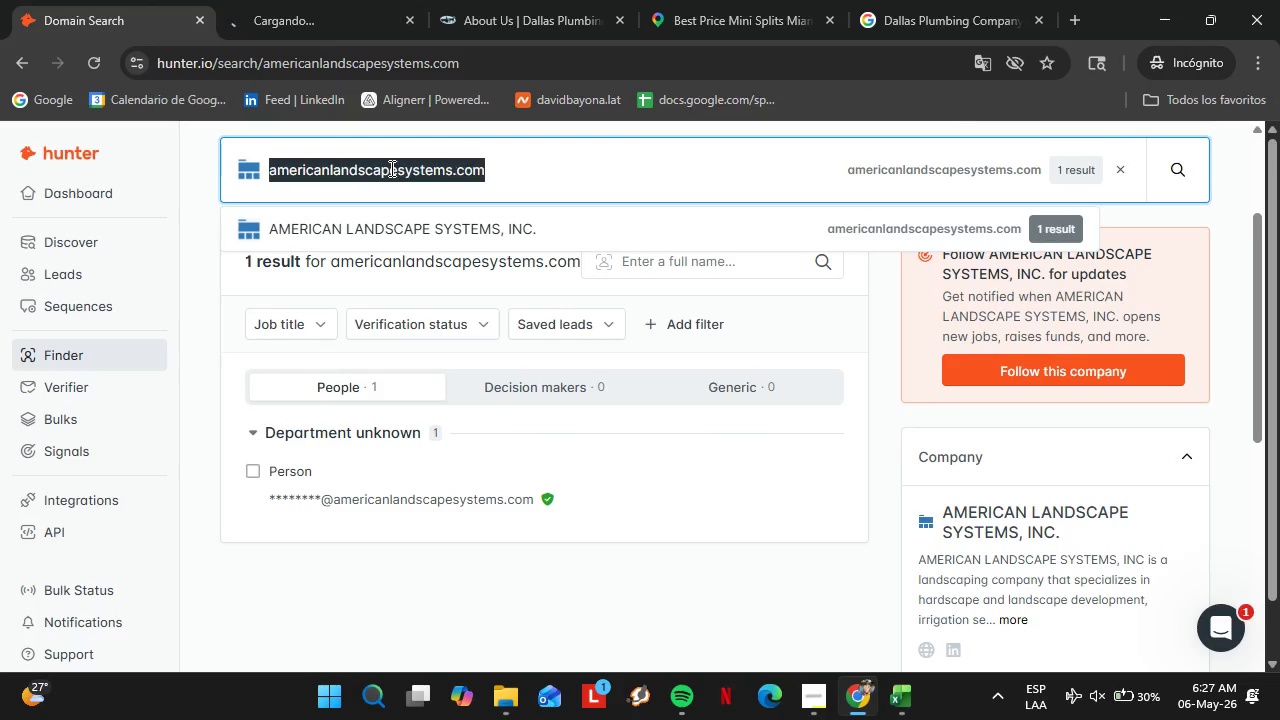 
triple_click([390, 168])
 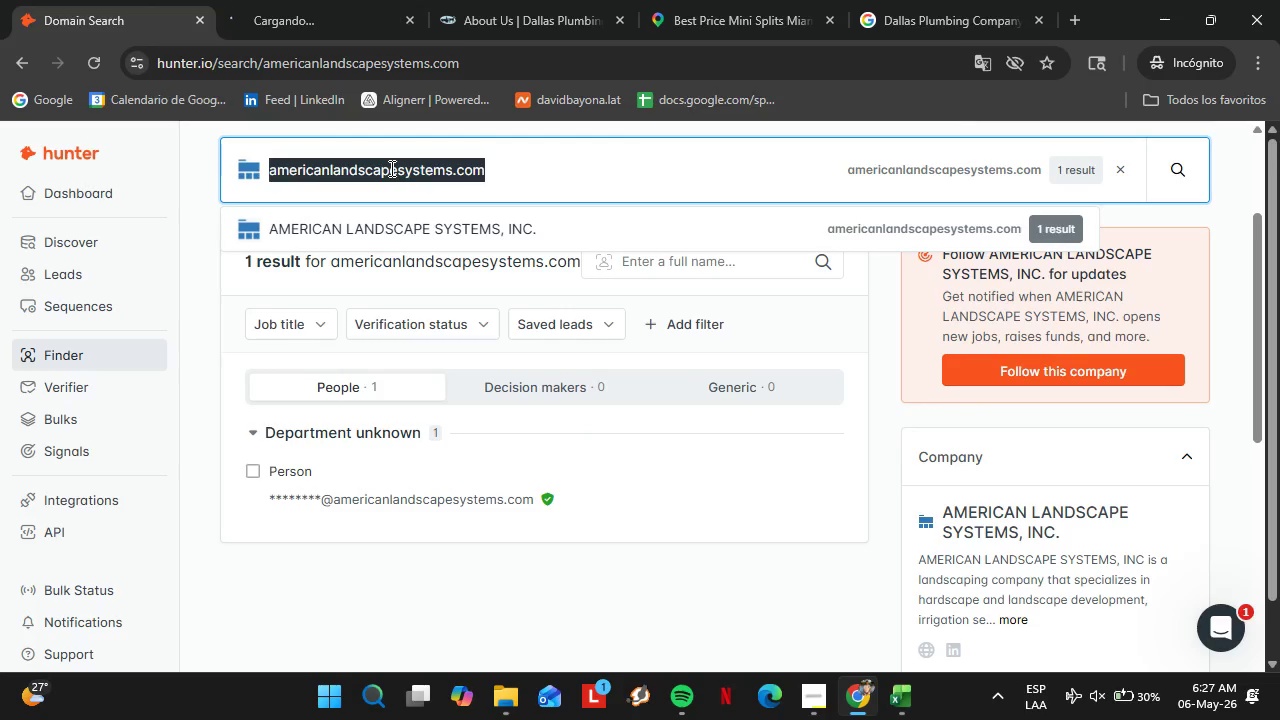 
key(Control+V)
 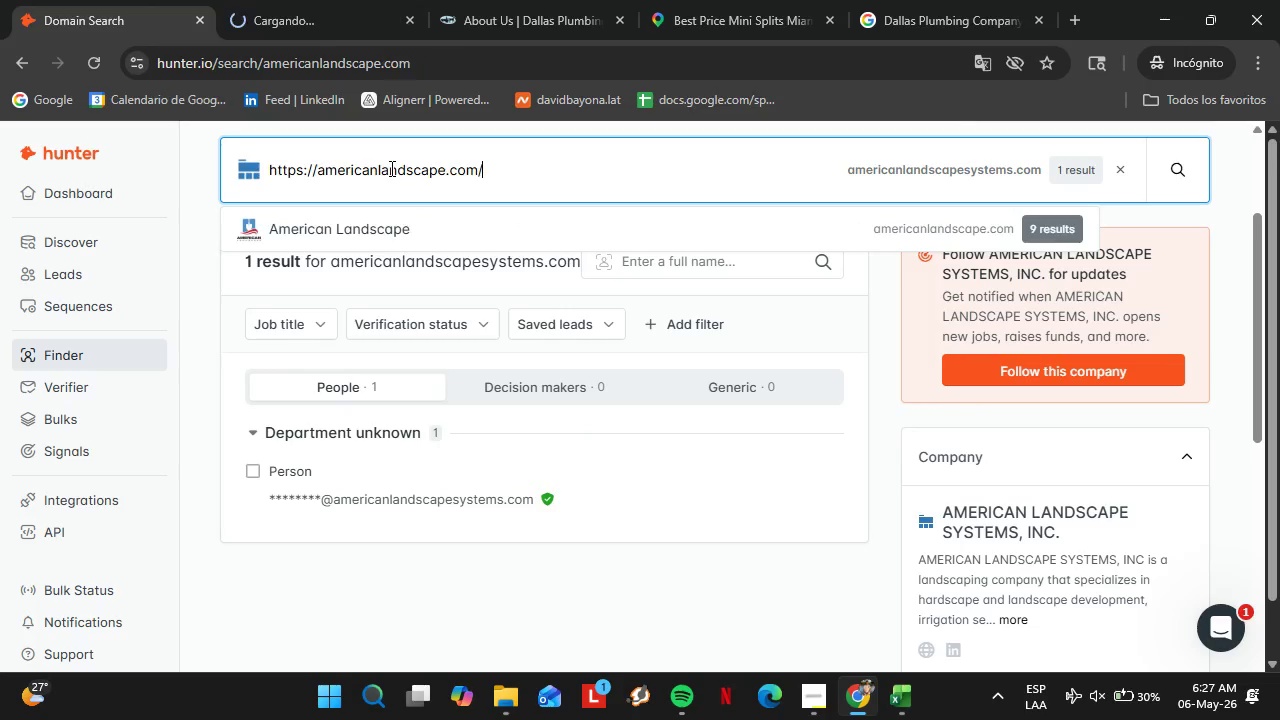 
key(Enter)
 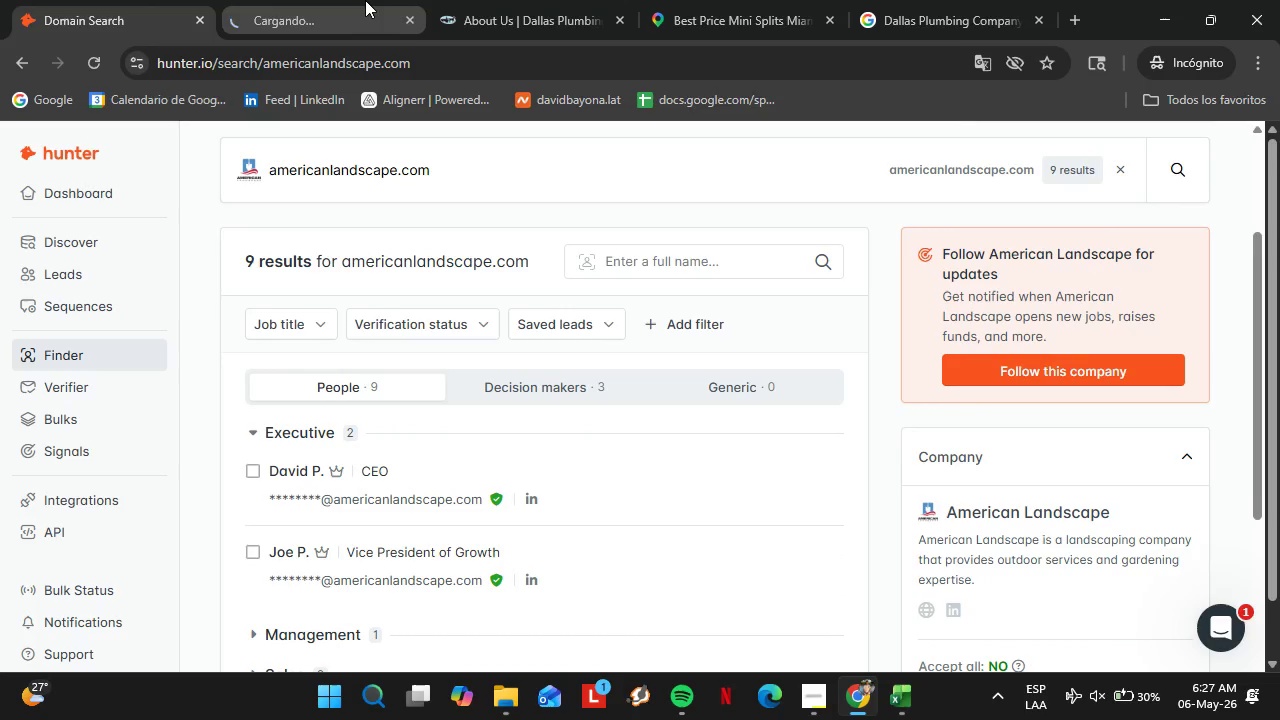 
left_click([348, 0])
 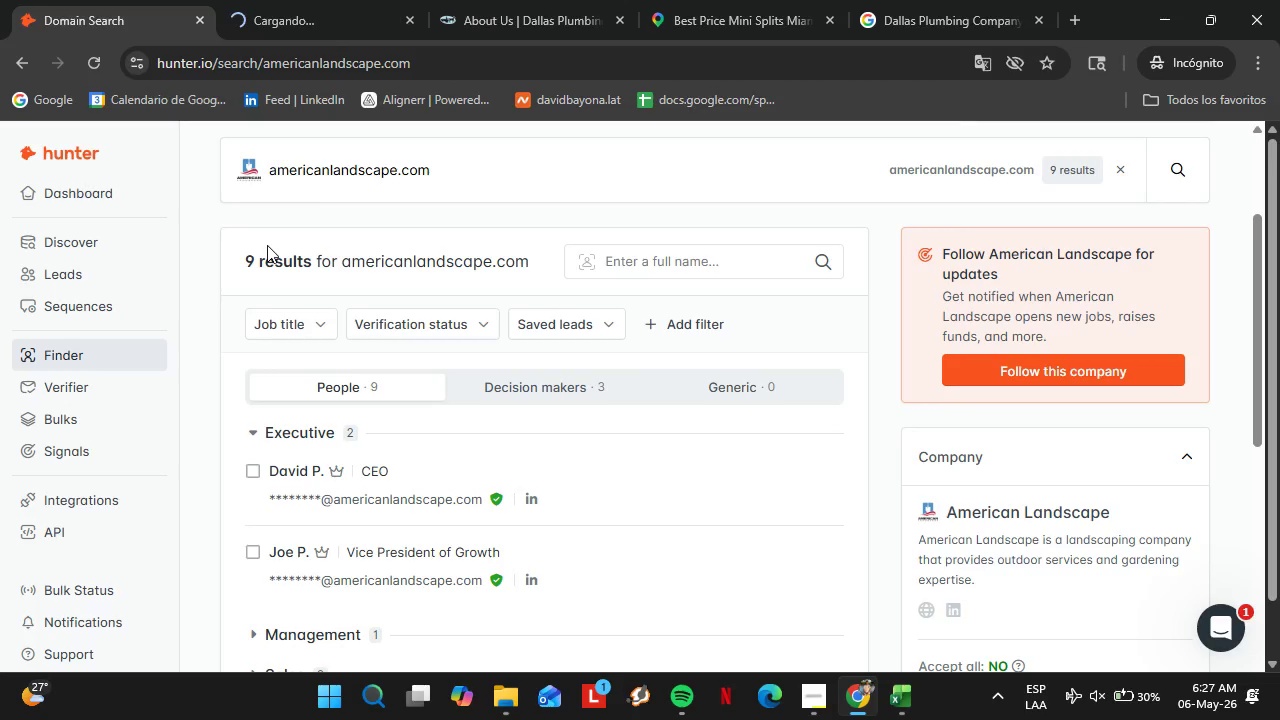 
left_click([317, 0])
 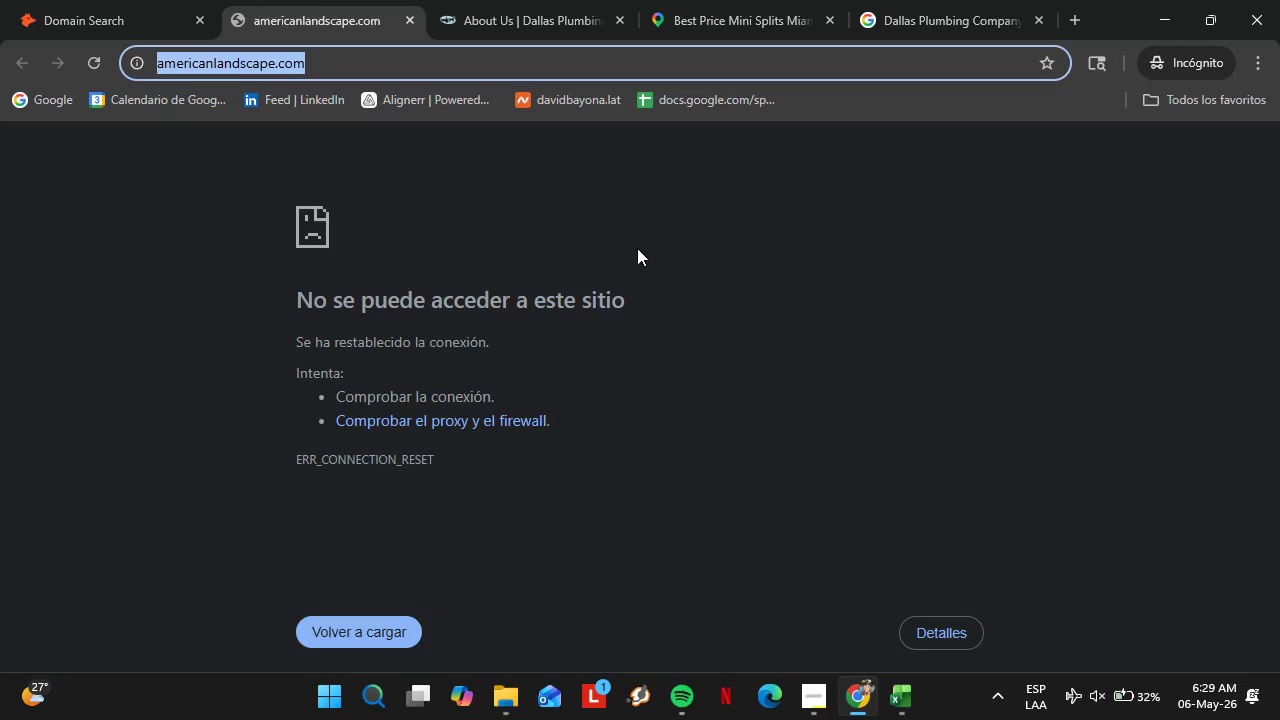 
wait(121.61)
 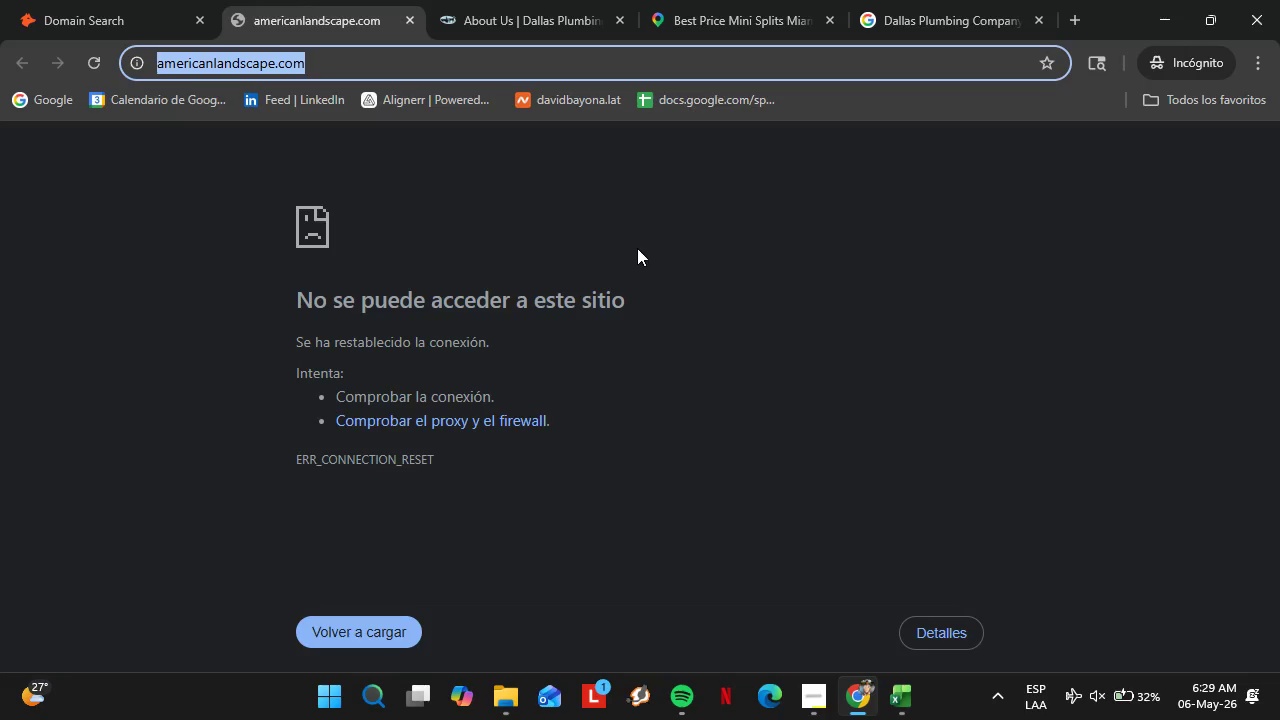 
left_click([32, 0])
 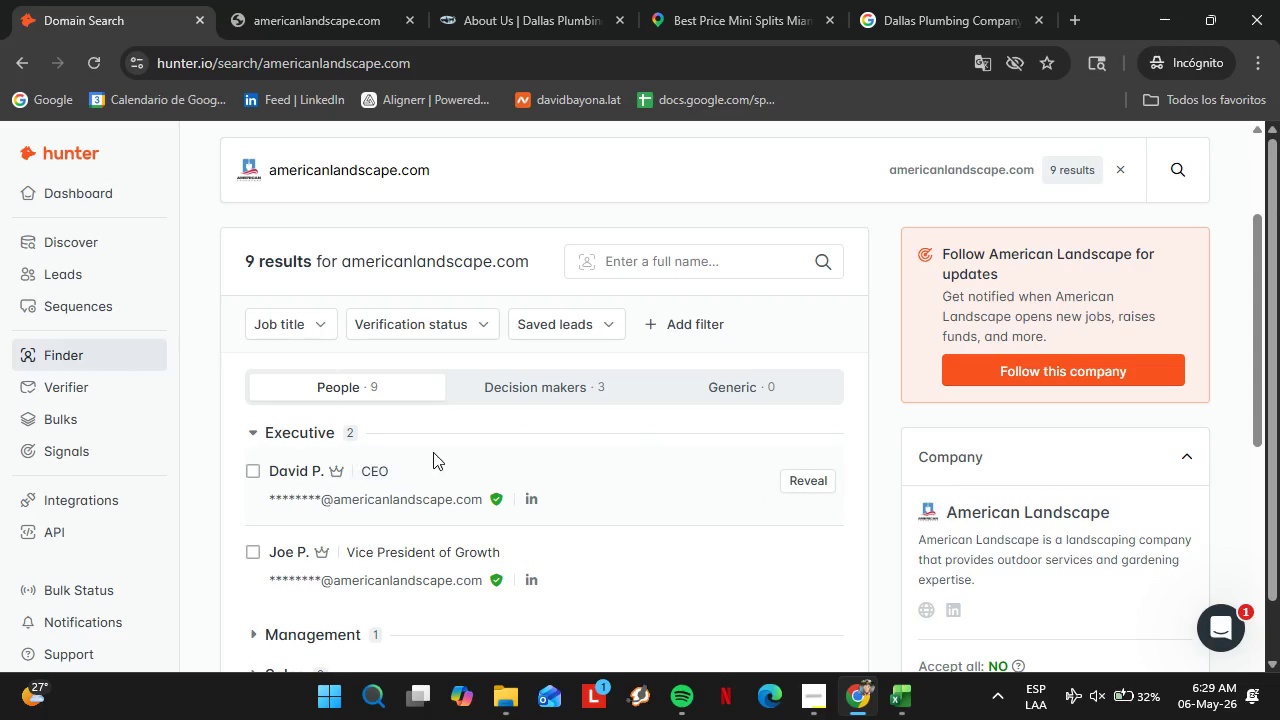 
scroll: coordinate [436, 447], scroll_direction: up, amount: 2.0
 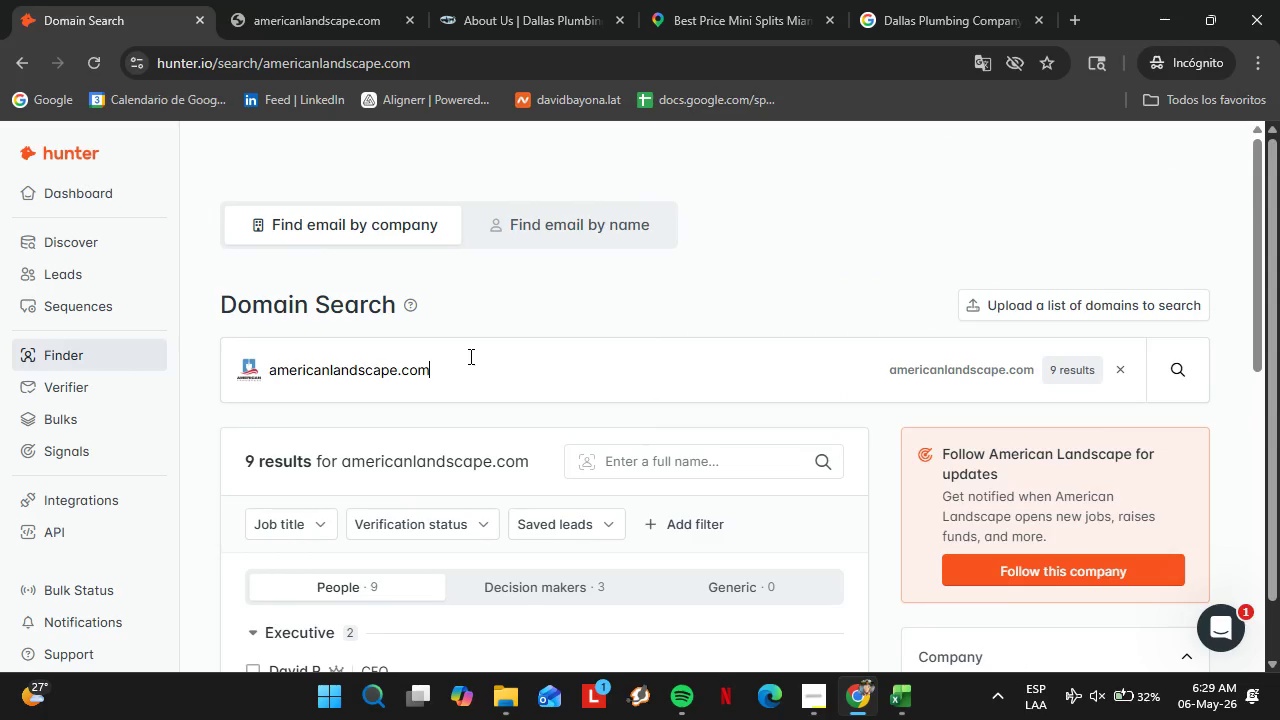 
double_click([469, 356])
 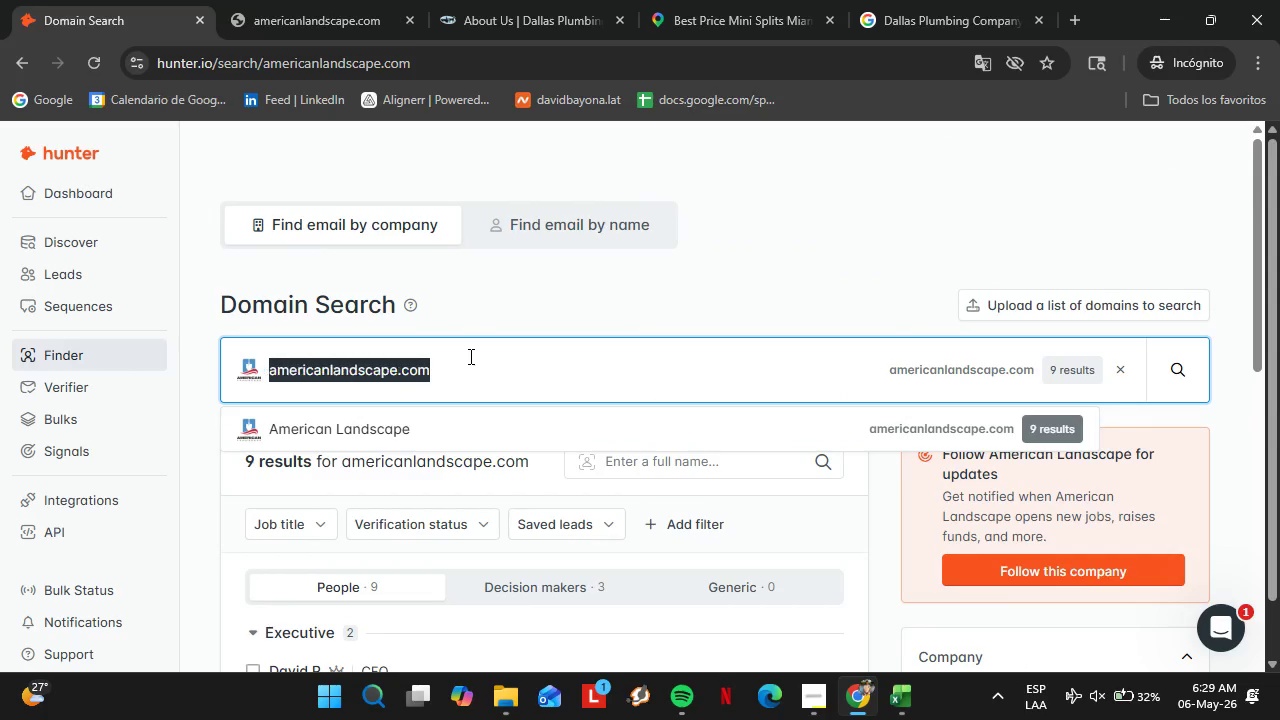 
triple_click([469, 356])
 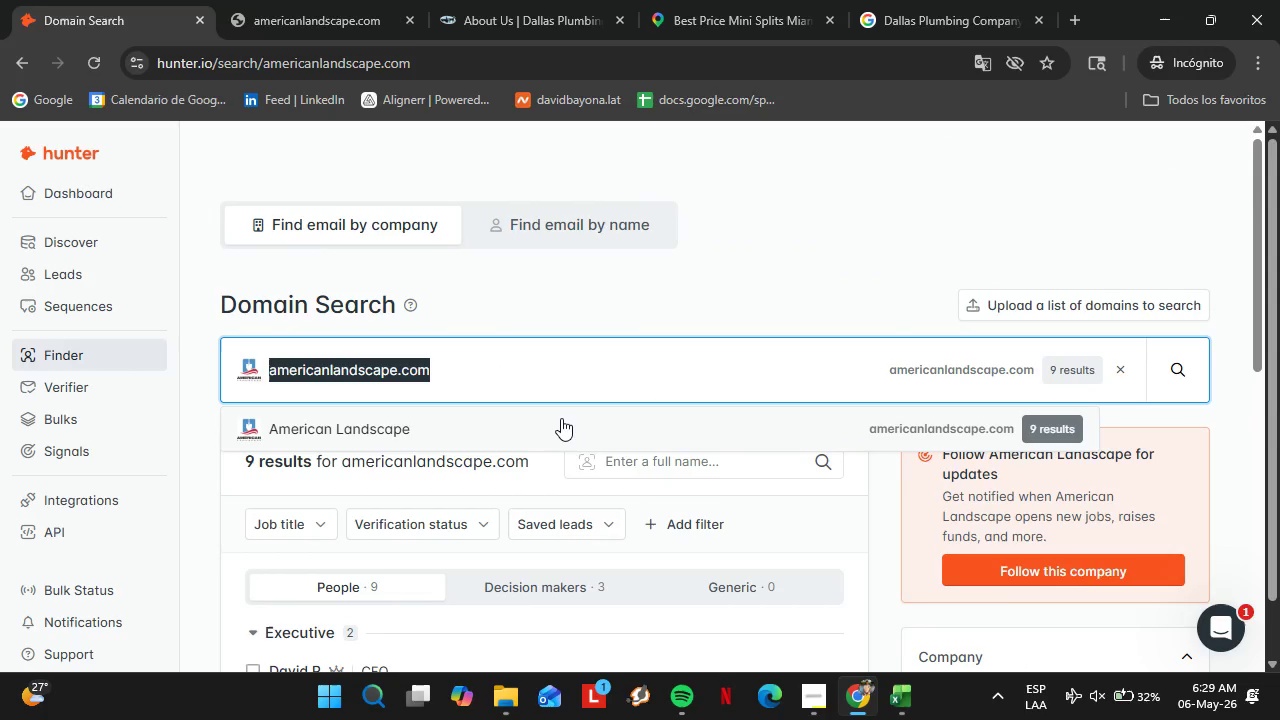 
type(mdmlandscapes.com)
 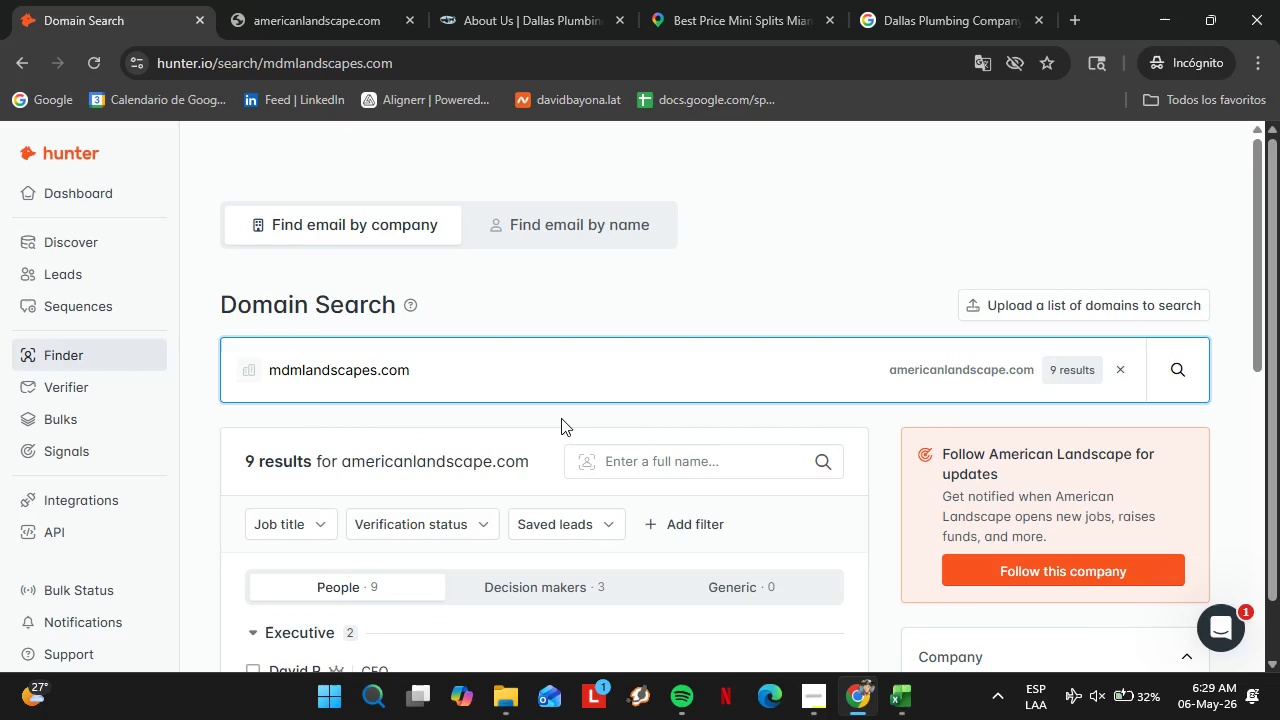 
key(Enter)
 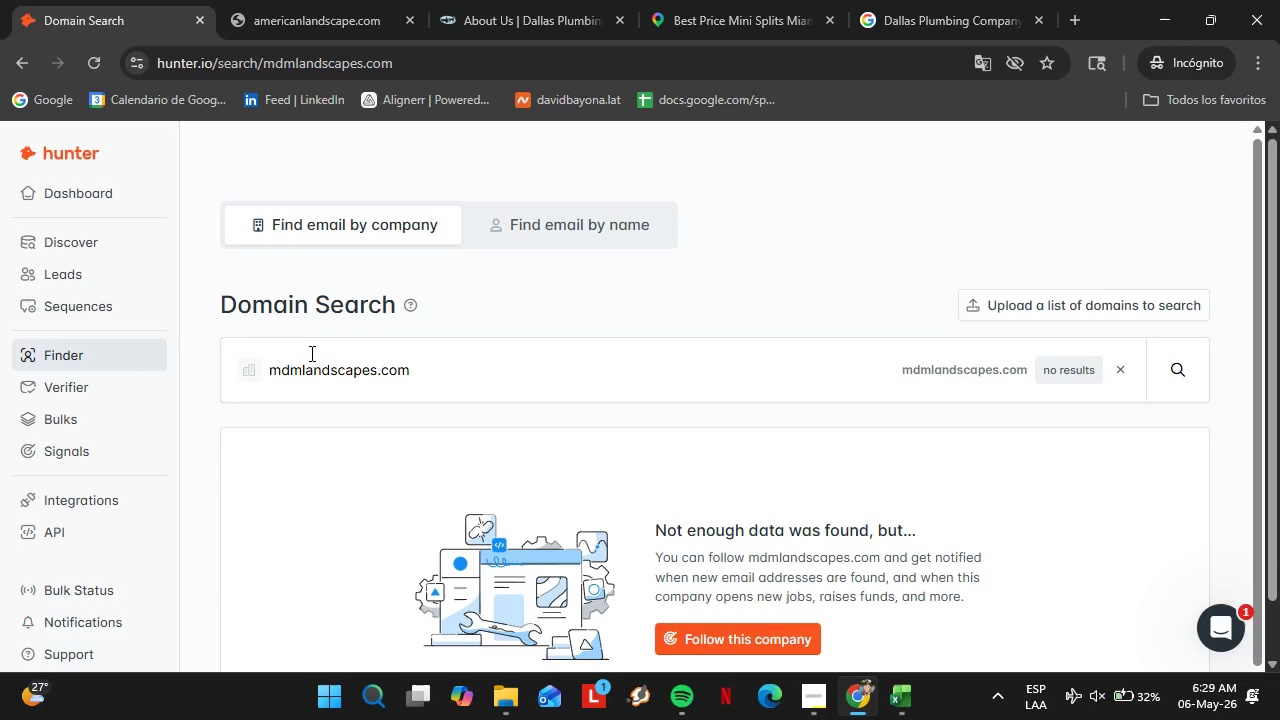 
double_click([328, 365])
 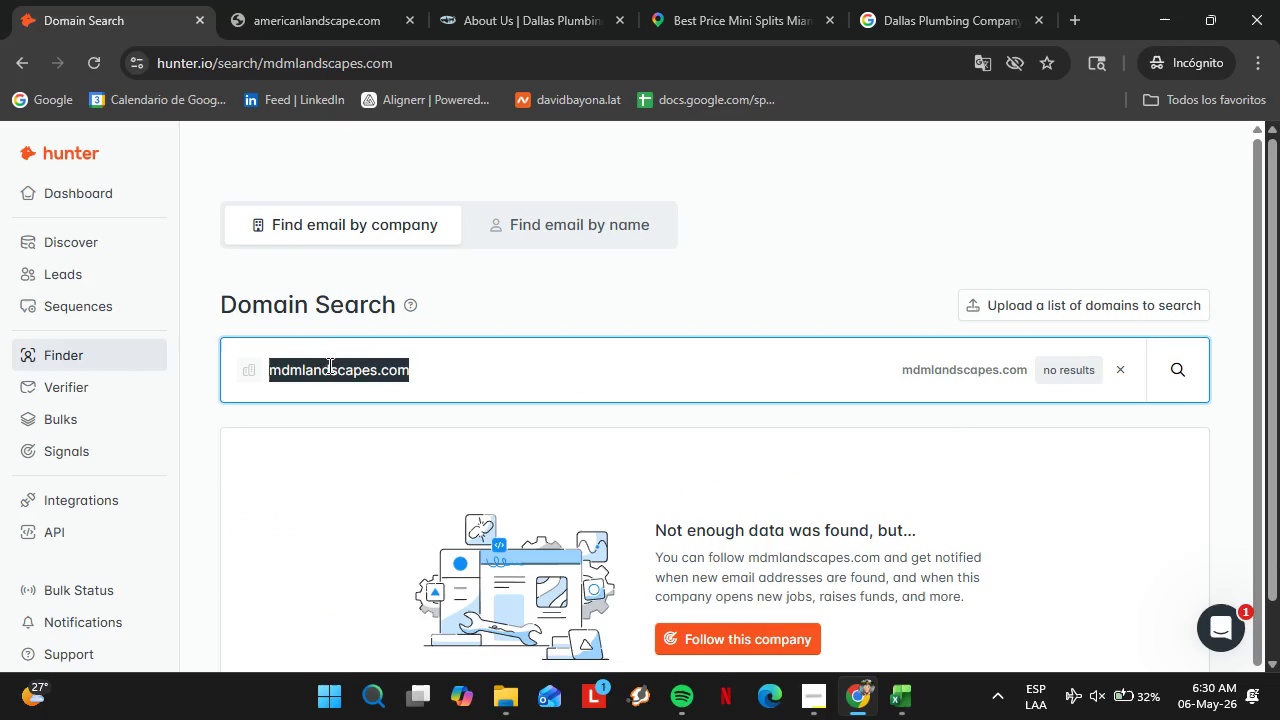 
triple_click([328, 365])
 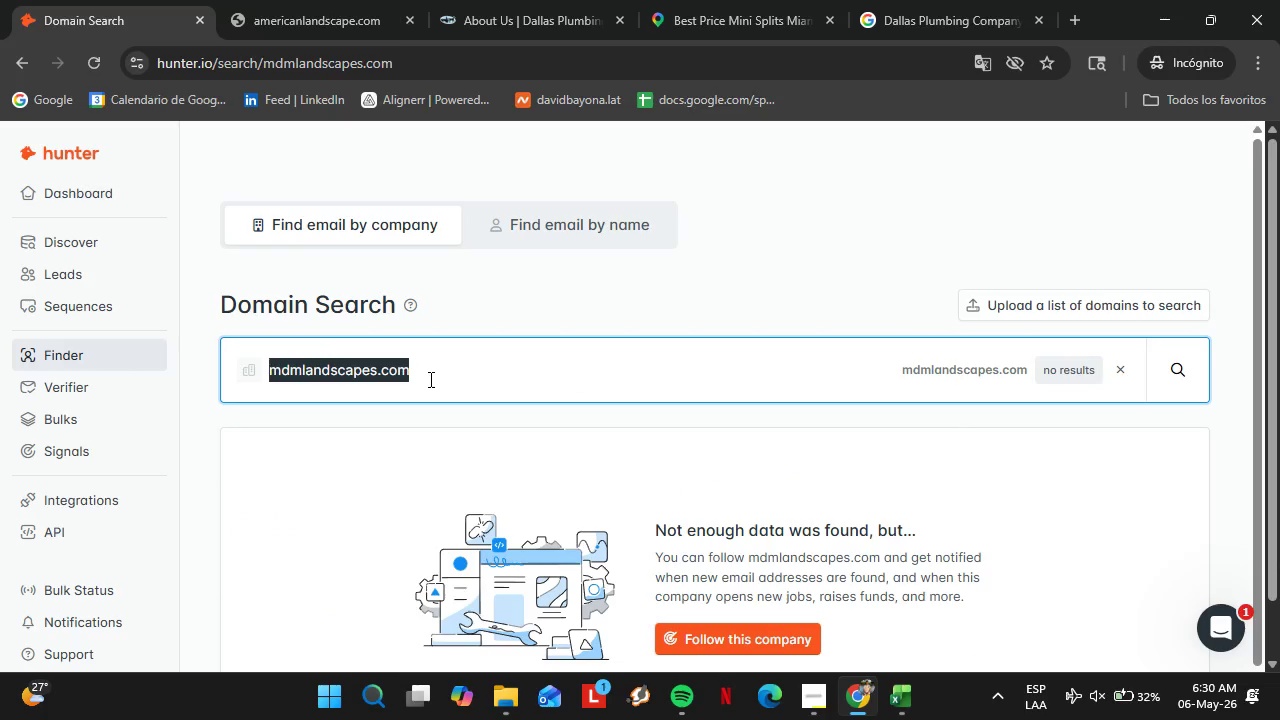 
type(westcogrounds)
 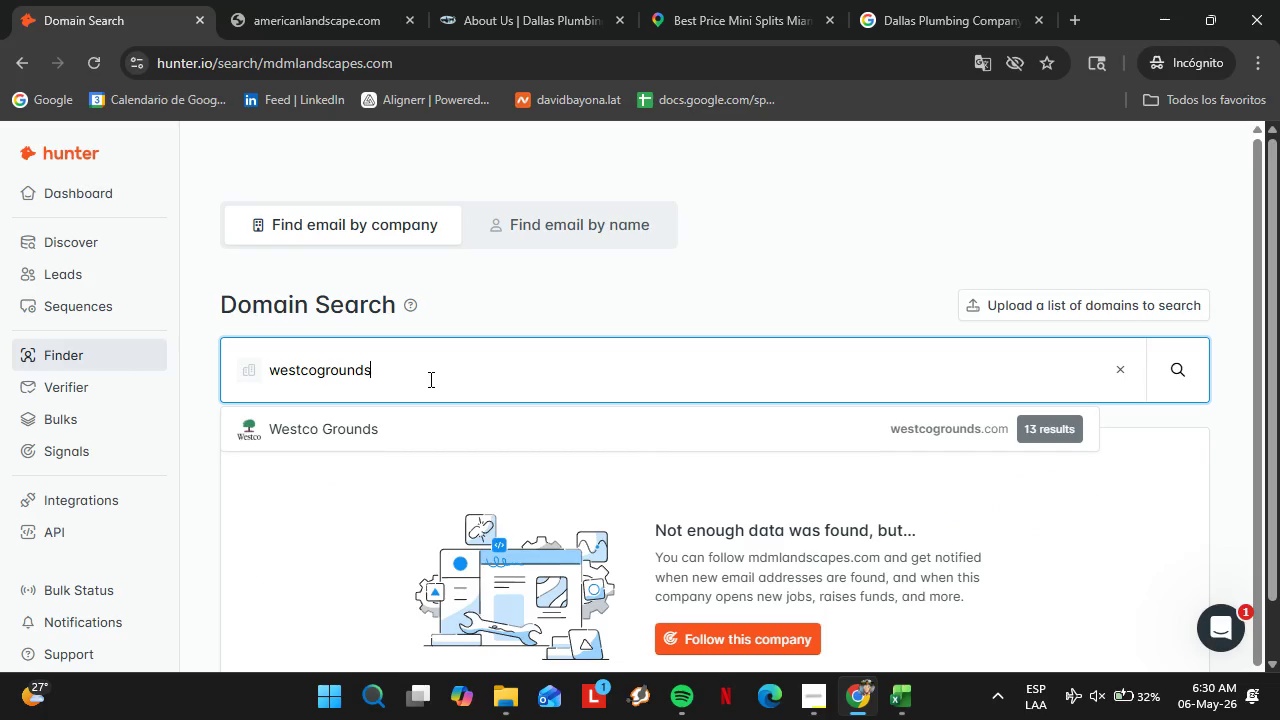 
key(ArrowDown)
 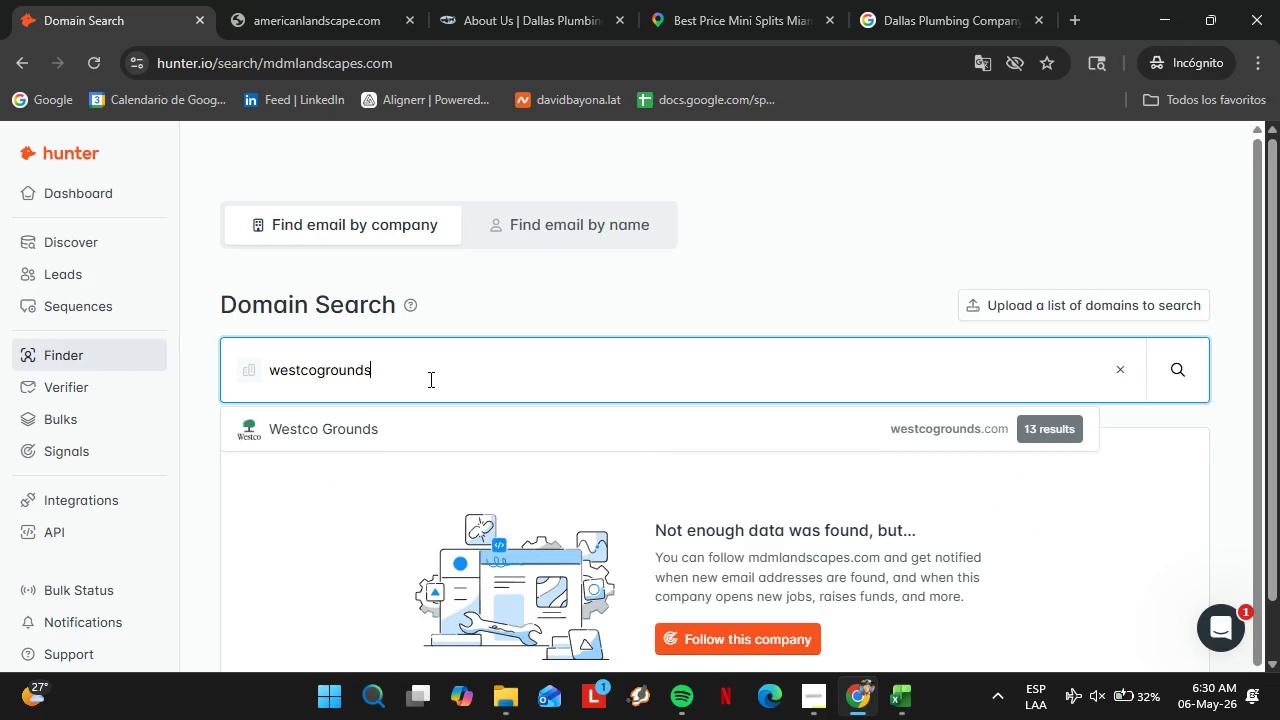 
key(Enter)
 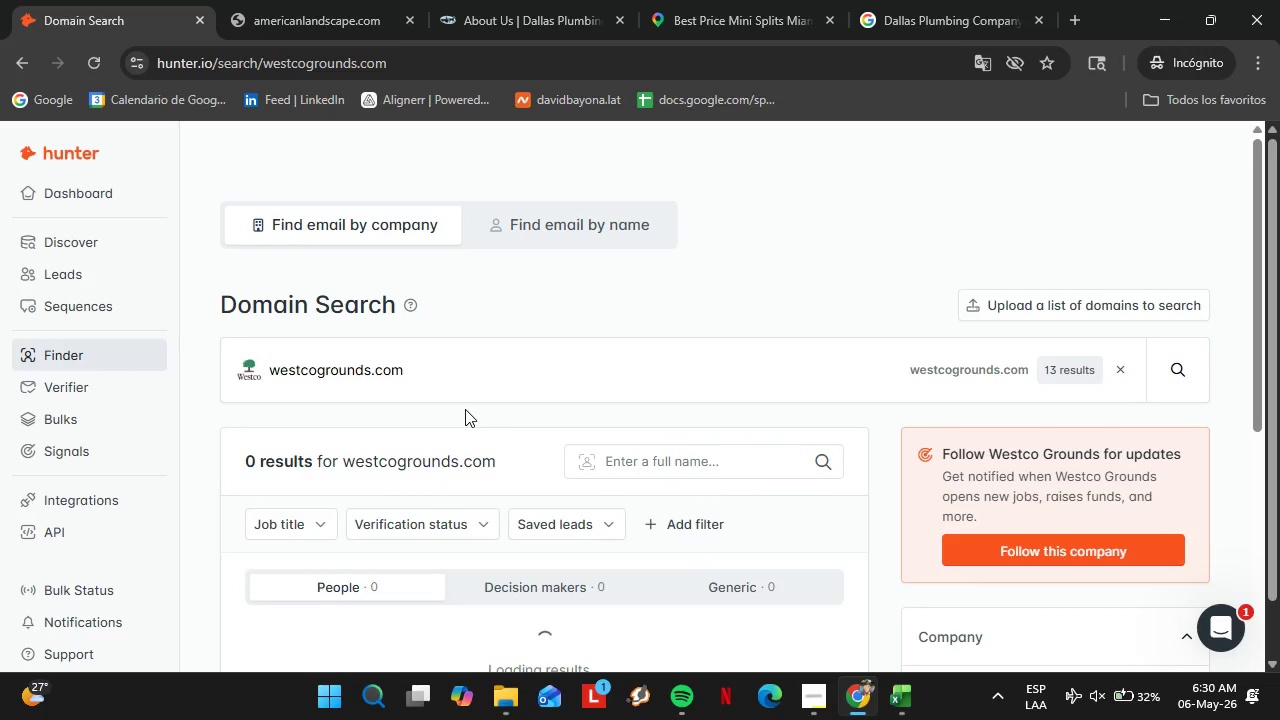 
scroll: coordinate [506, 407], scroll_direction: down, amount: 4.0
 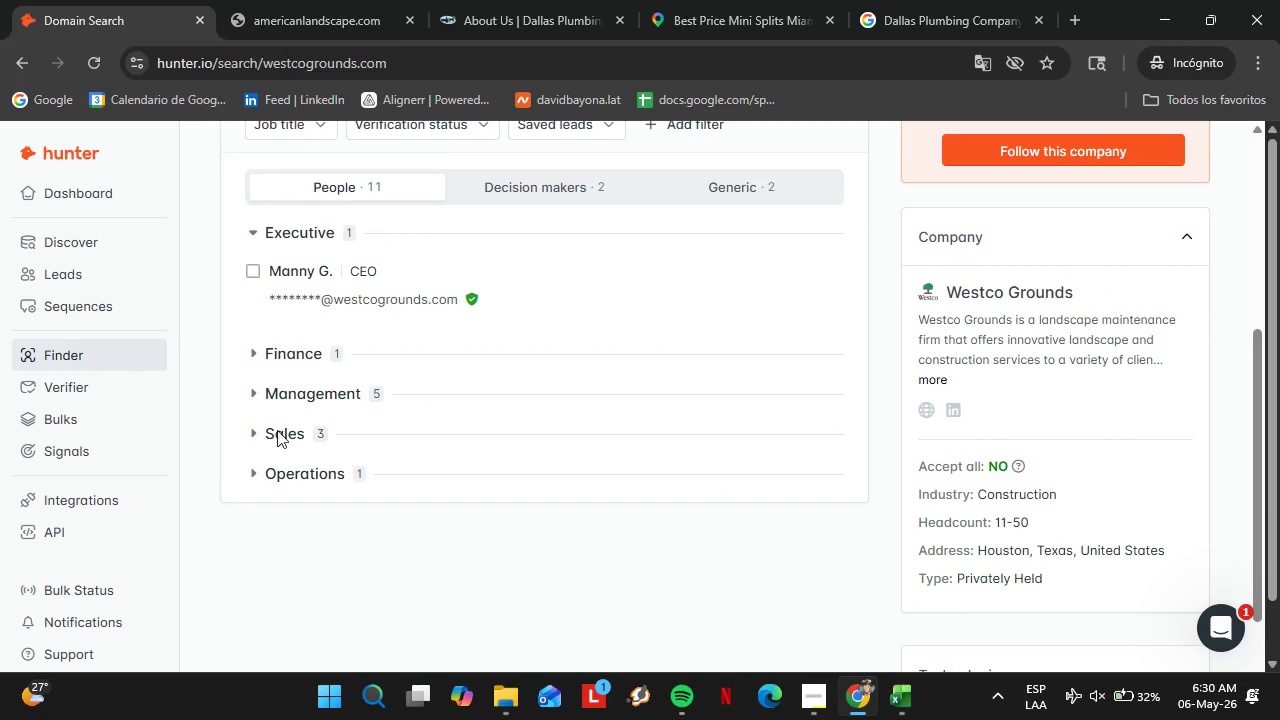 
left_click([293, 477])
 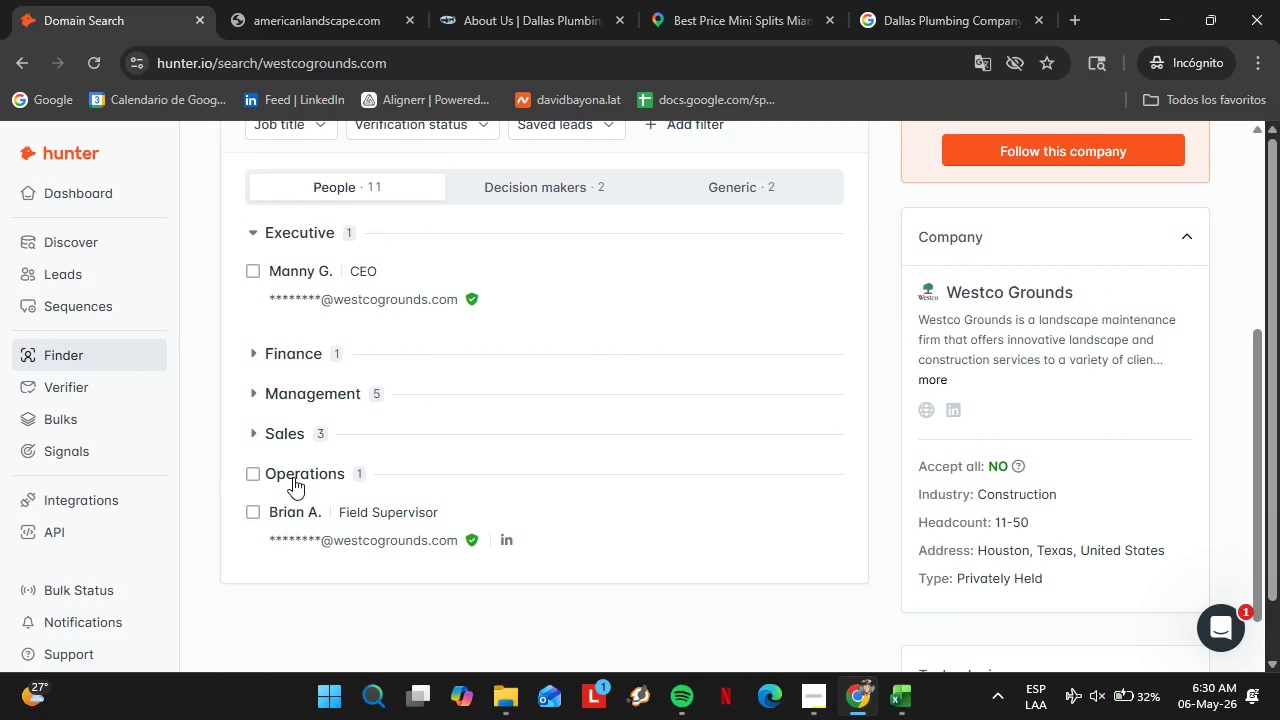 
left_click([293, 477])
 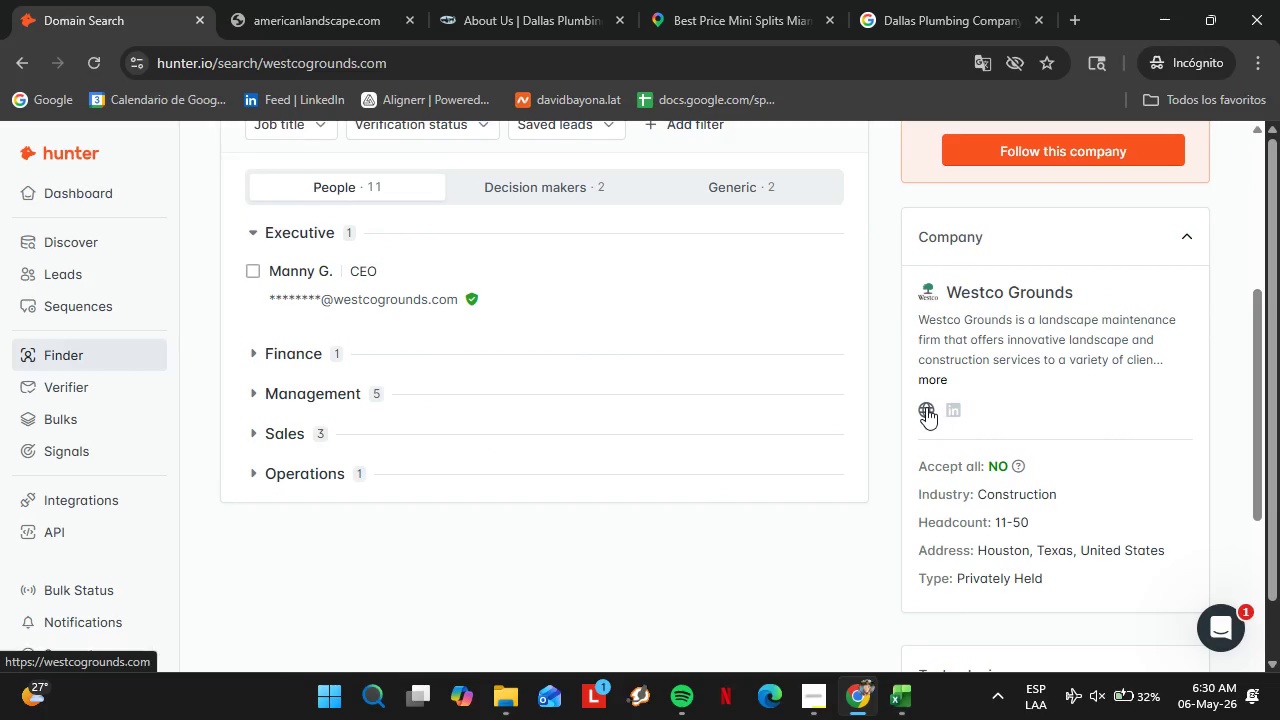 
left_click([926, 407])
 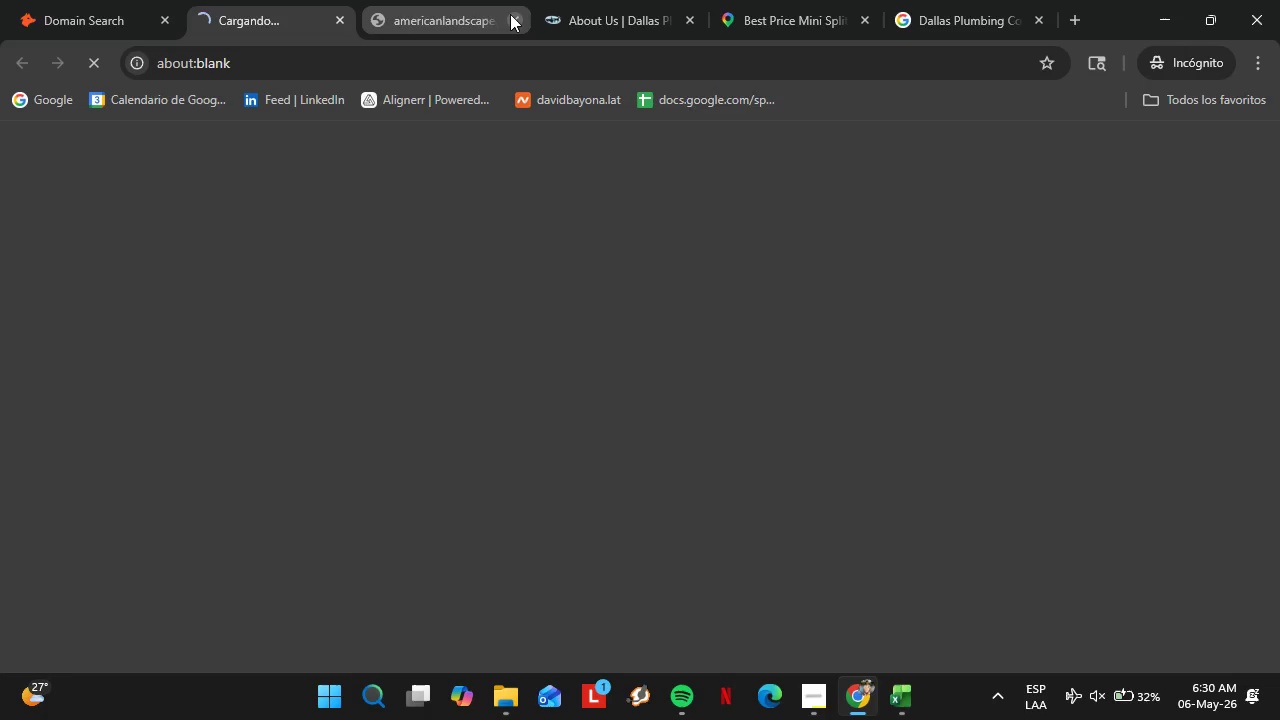 
left_click([516, 14])
 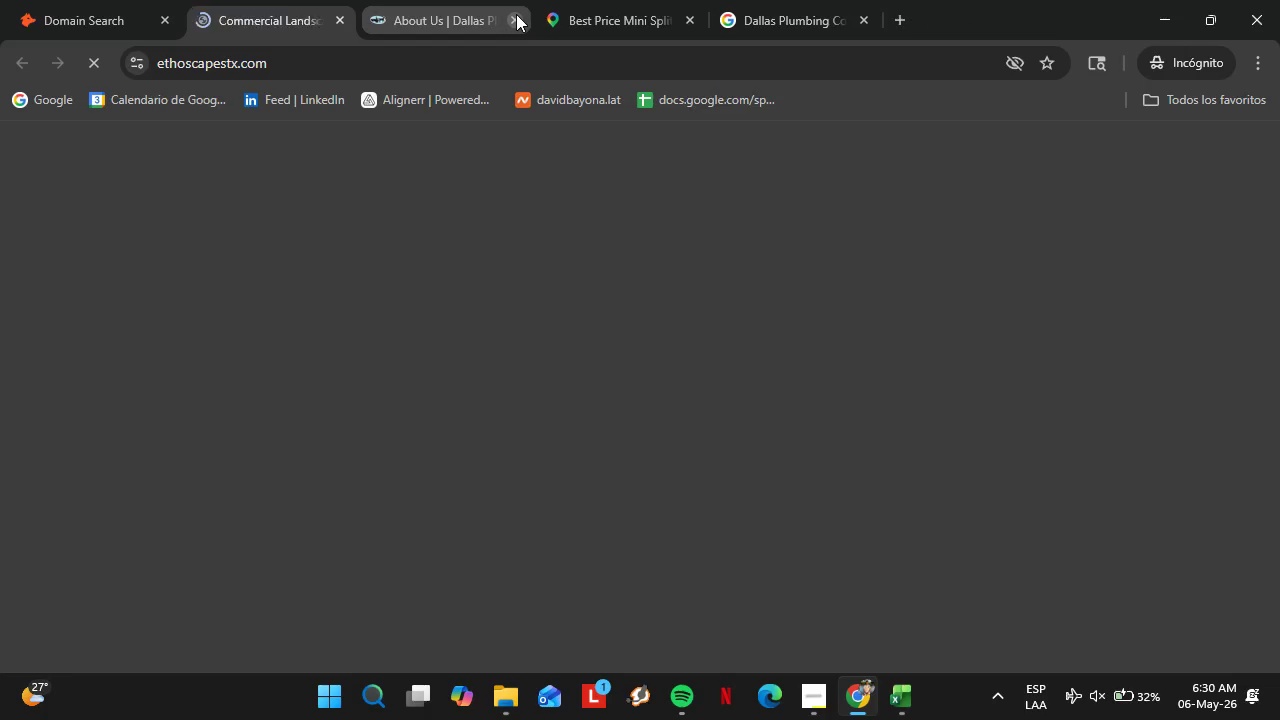 
left_click([516, 14])
 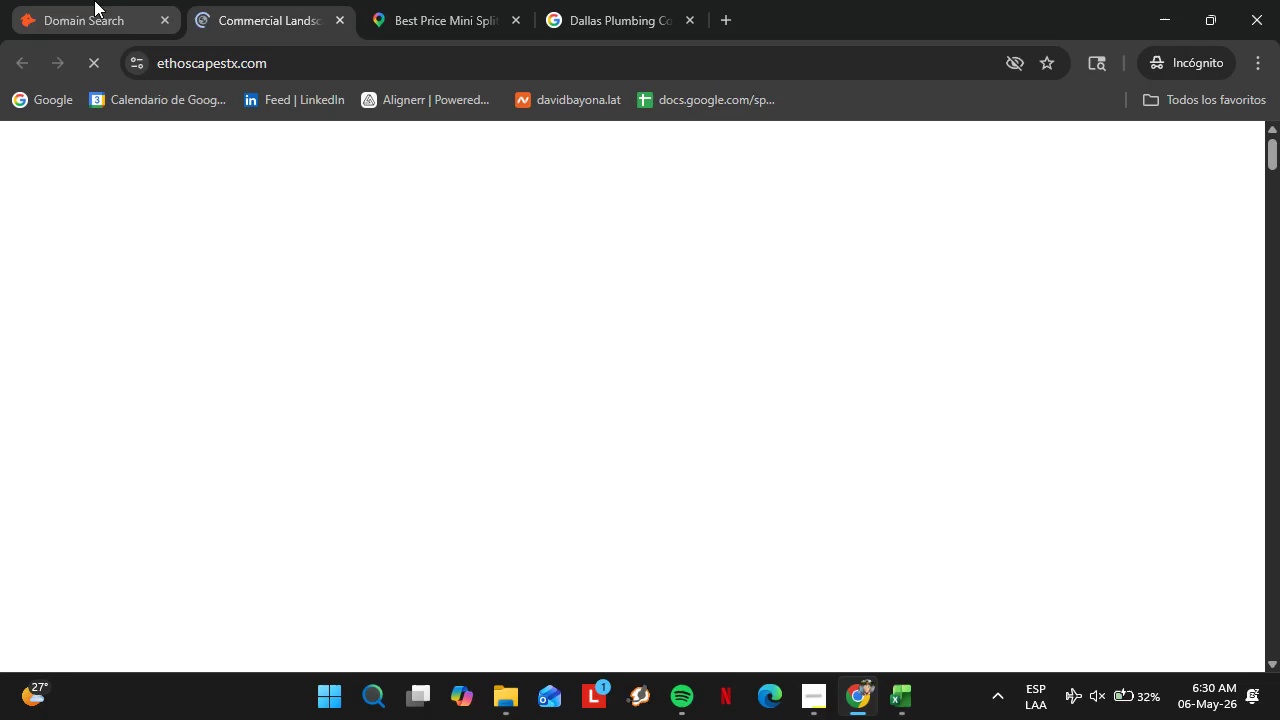 
left_click([93, 1])
 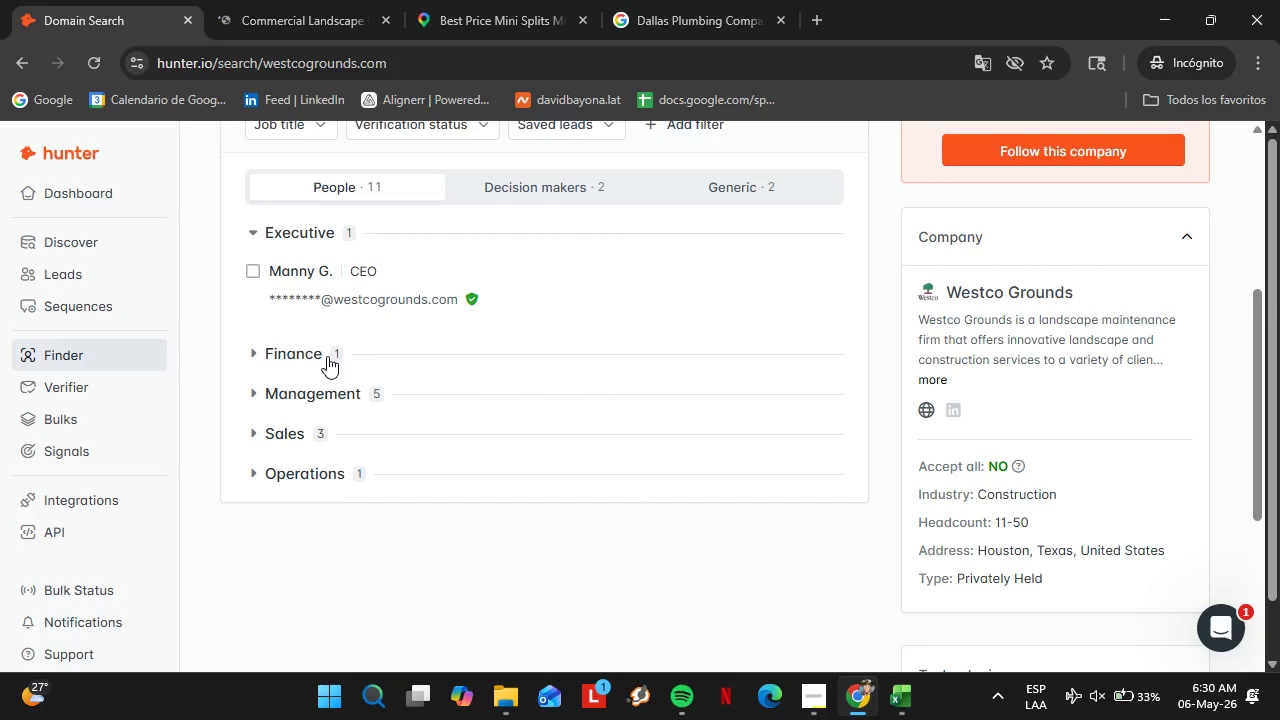 
scroll: coordinate [399, 382], scroll_direction: up, amount: 2.0
 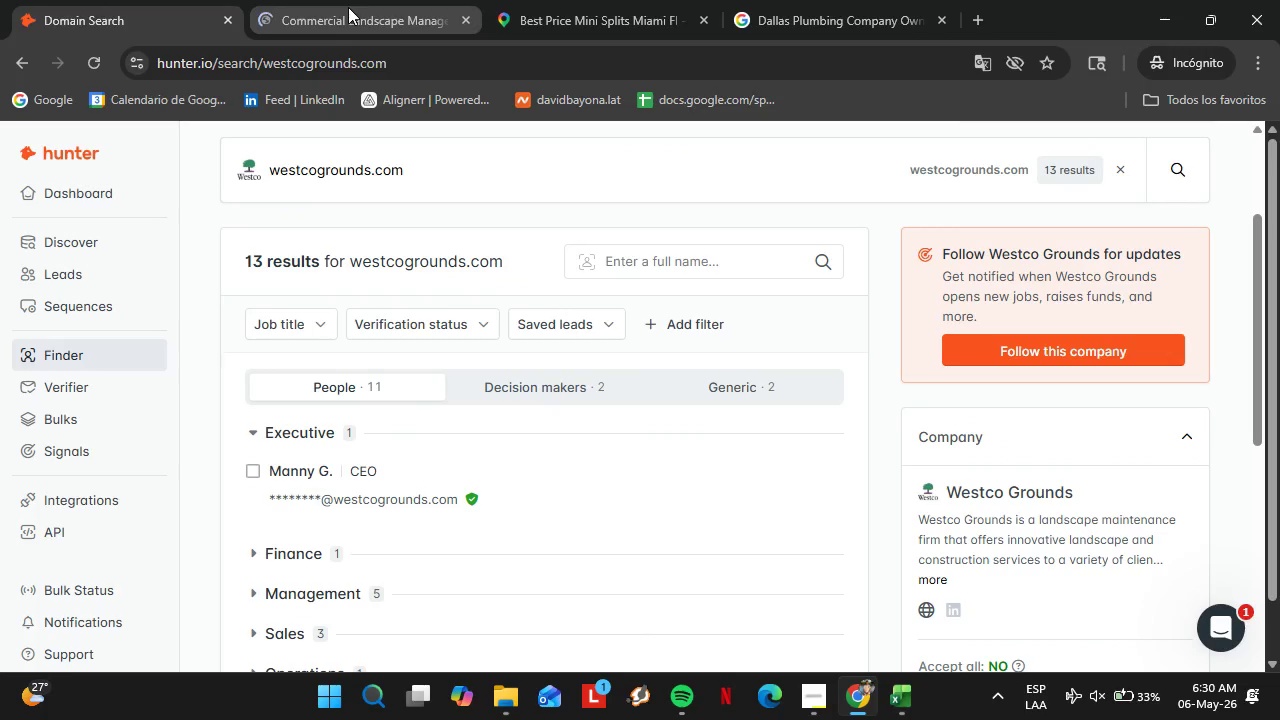 
left_click([348, 7])
 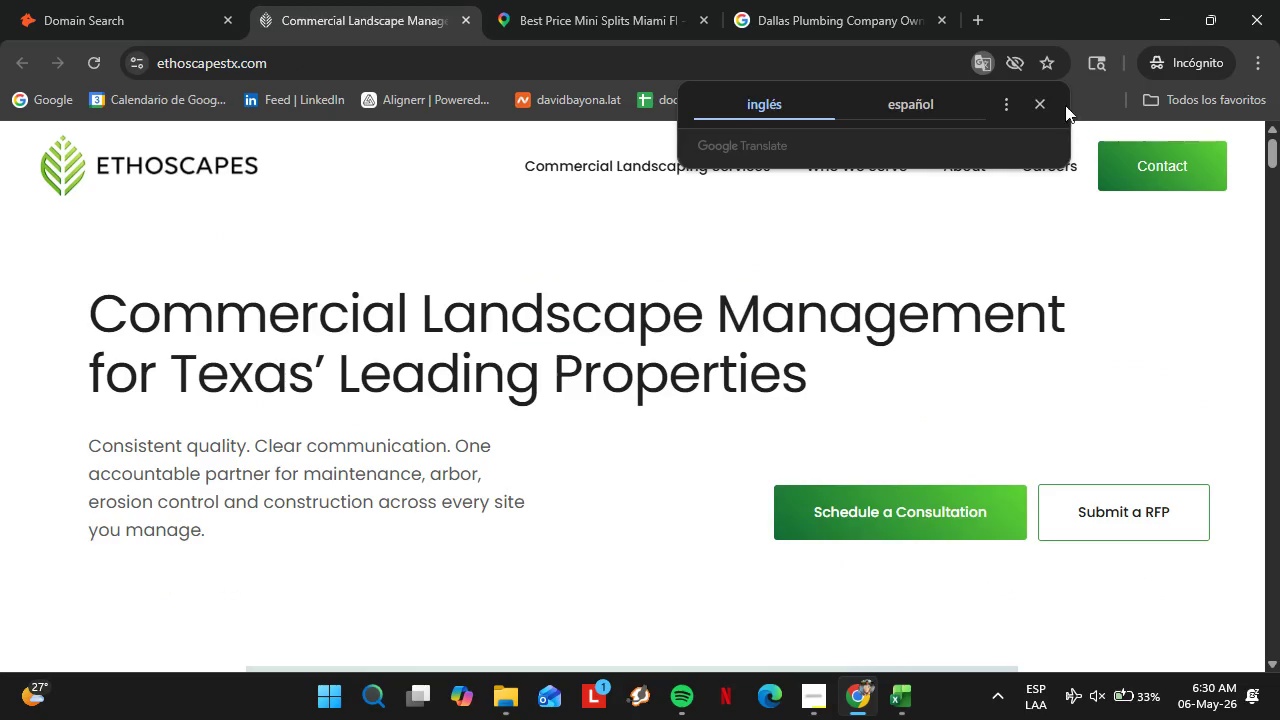 
left_click([1035, 106])
 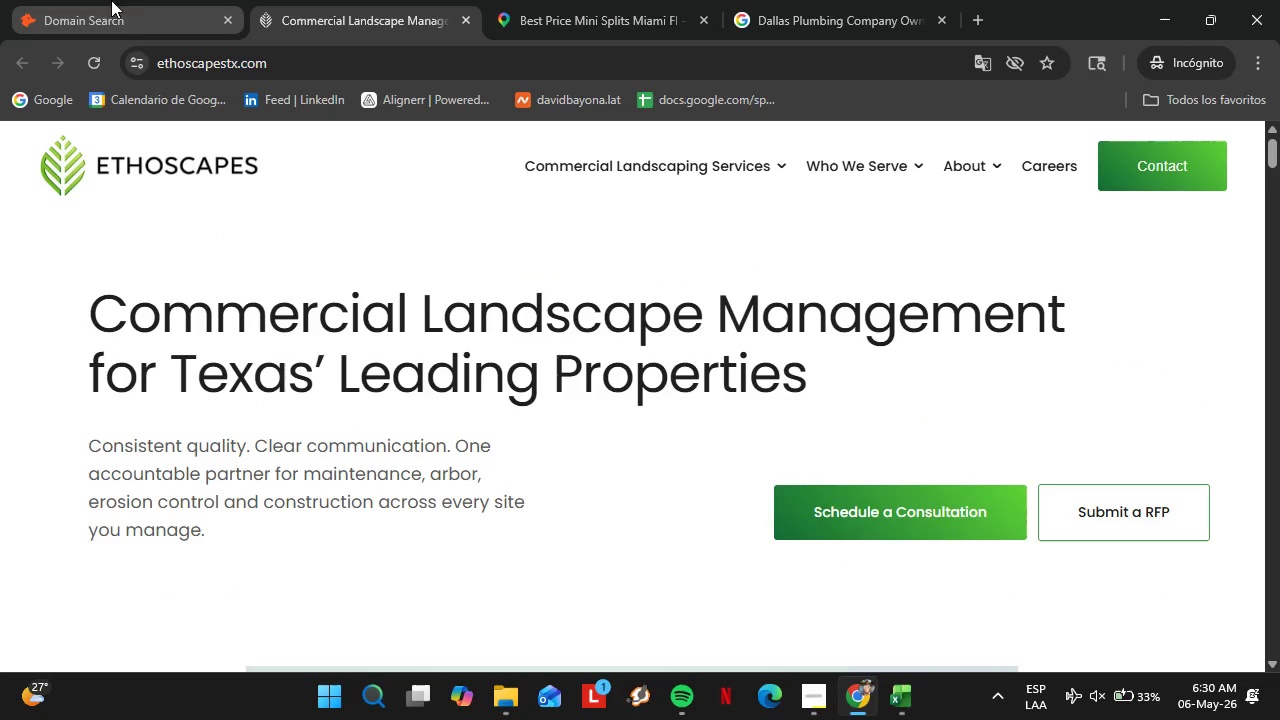 
left_click([110, 0])
 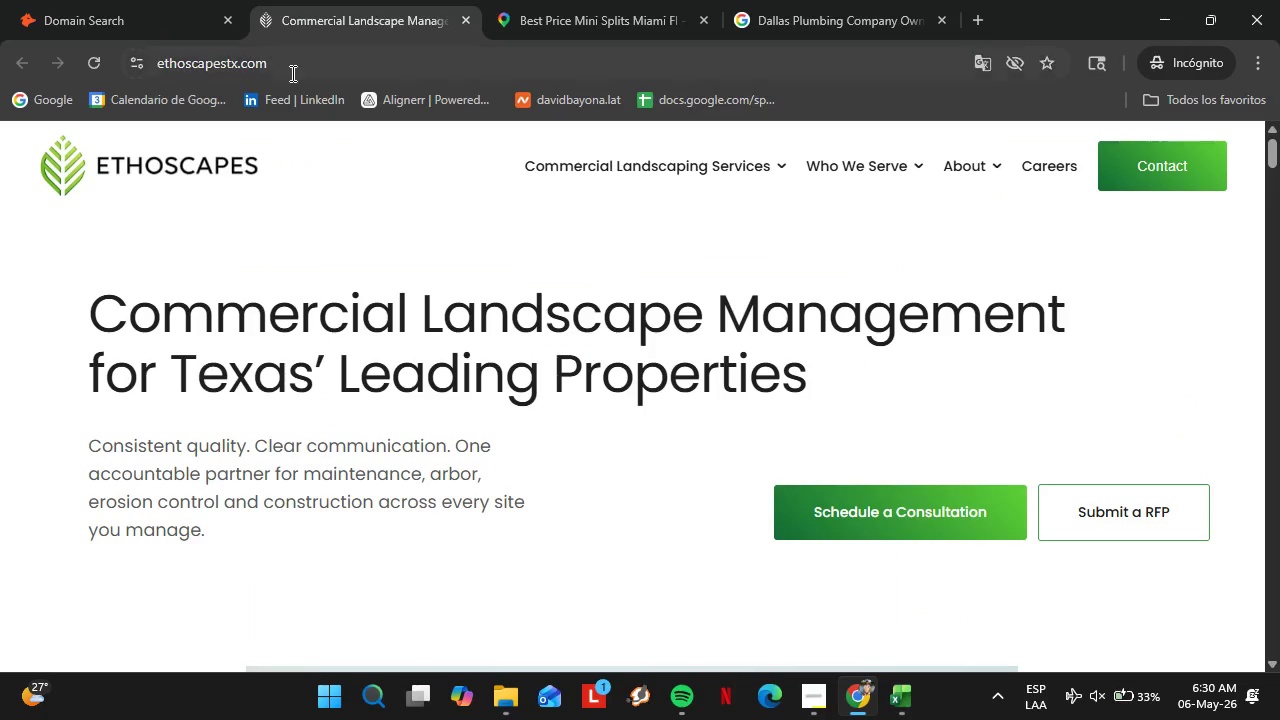 
double_click([290, 73])
 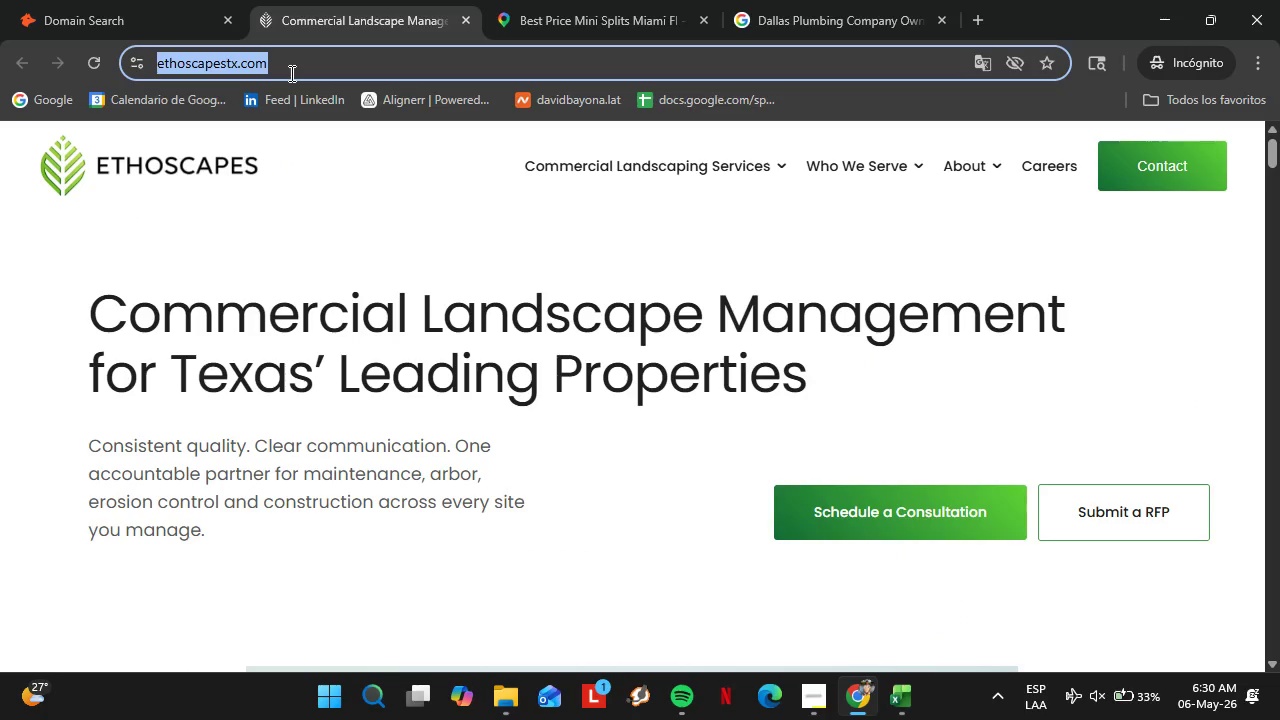 
key(Control+C)
 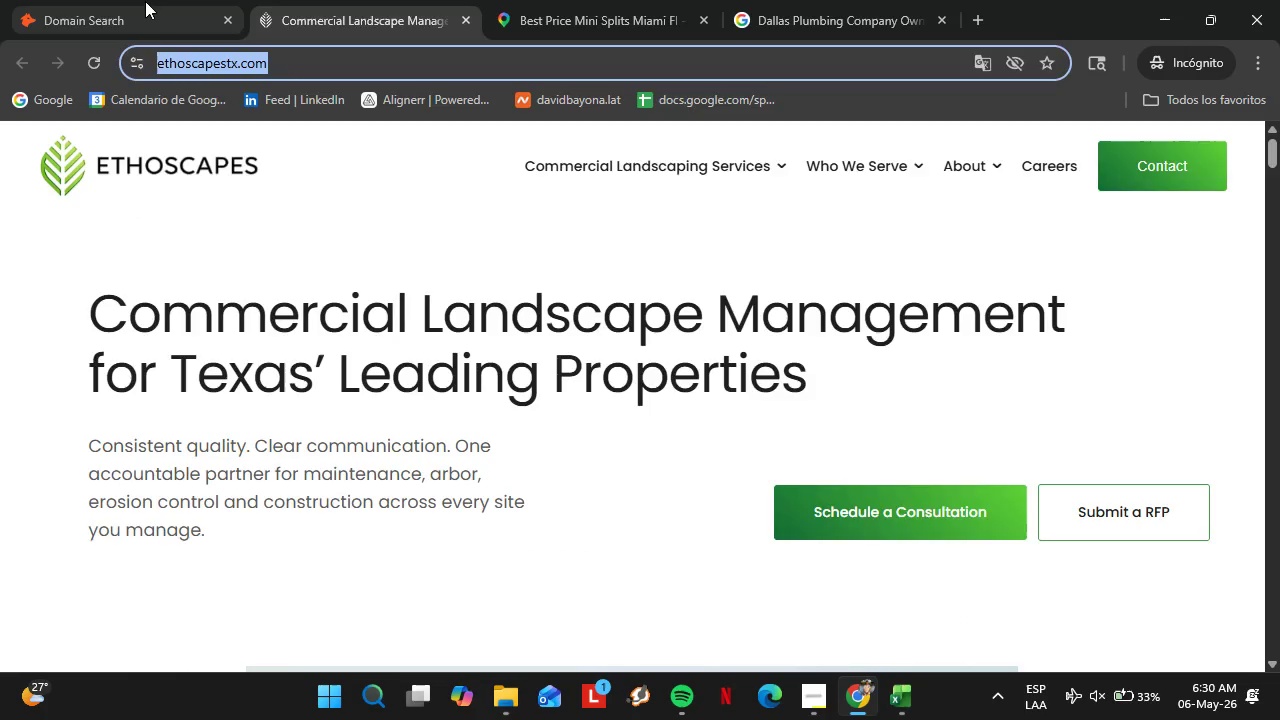 
left_click([59, 0])
 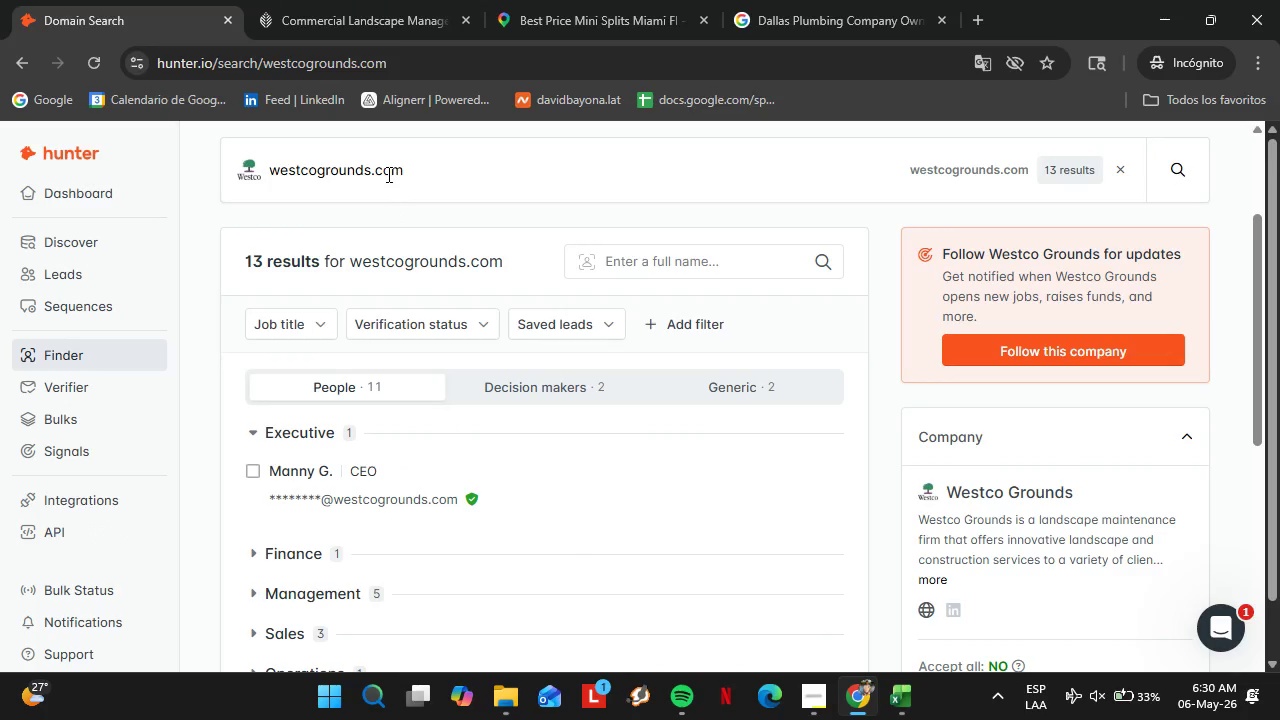 
double_click([387, 174])
 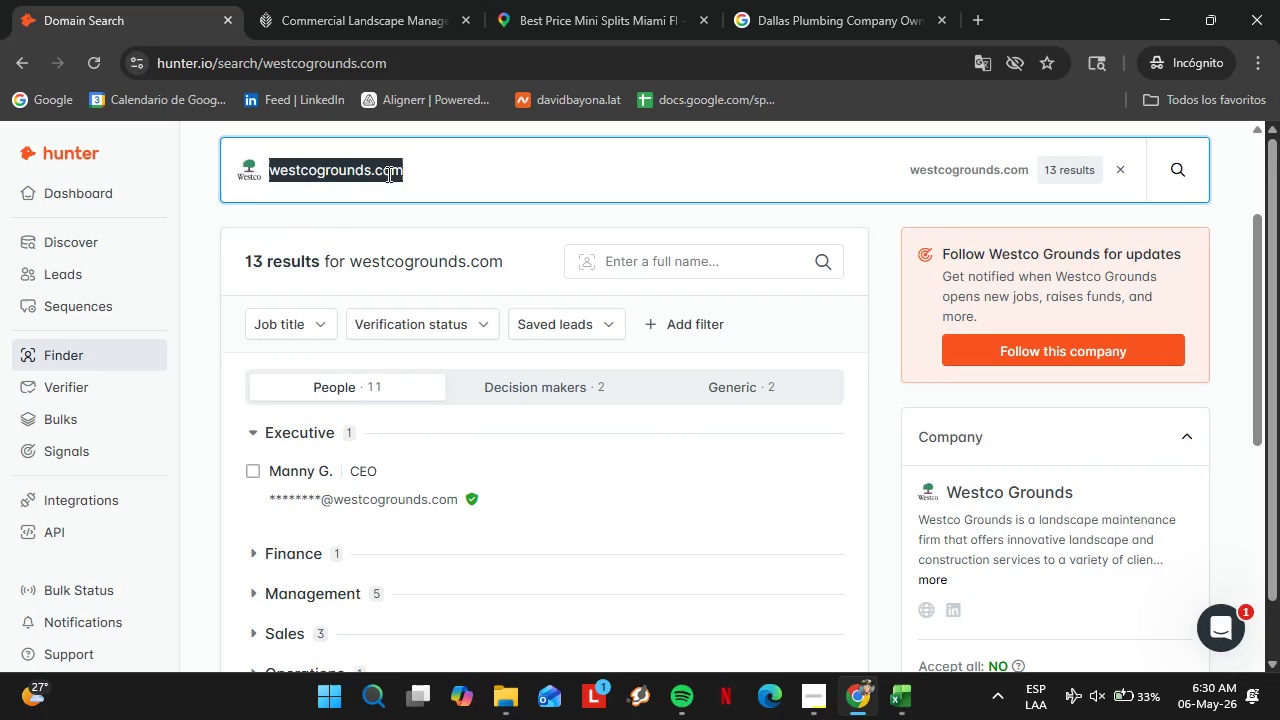 
triple_click([387, 174])
 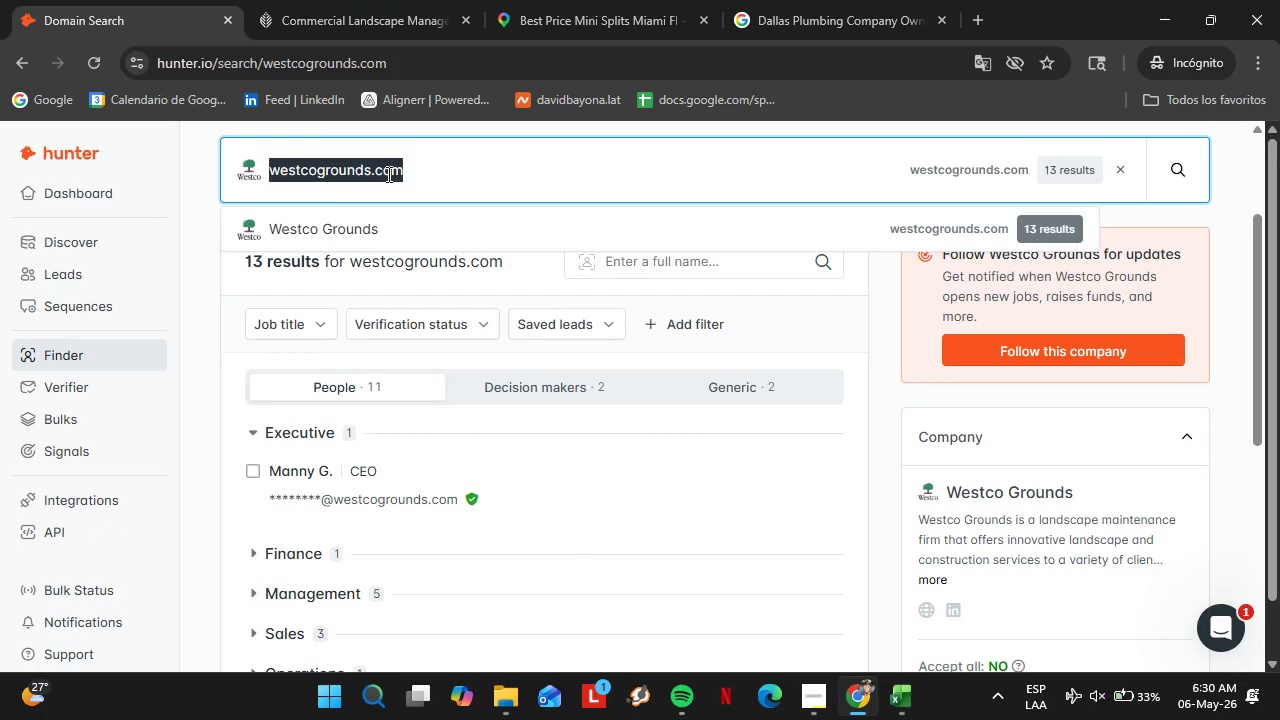 
key(Control+V)
 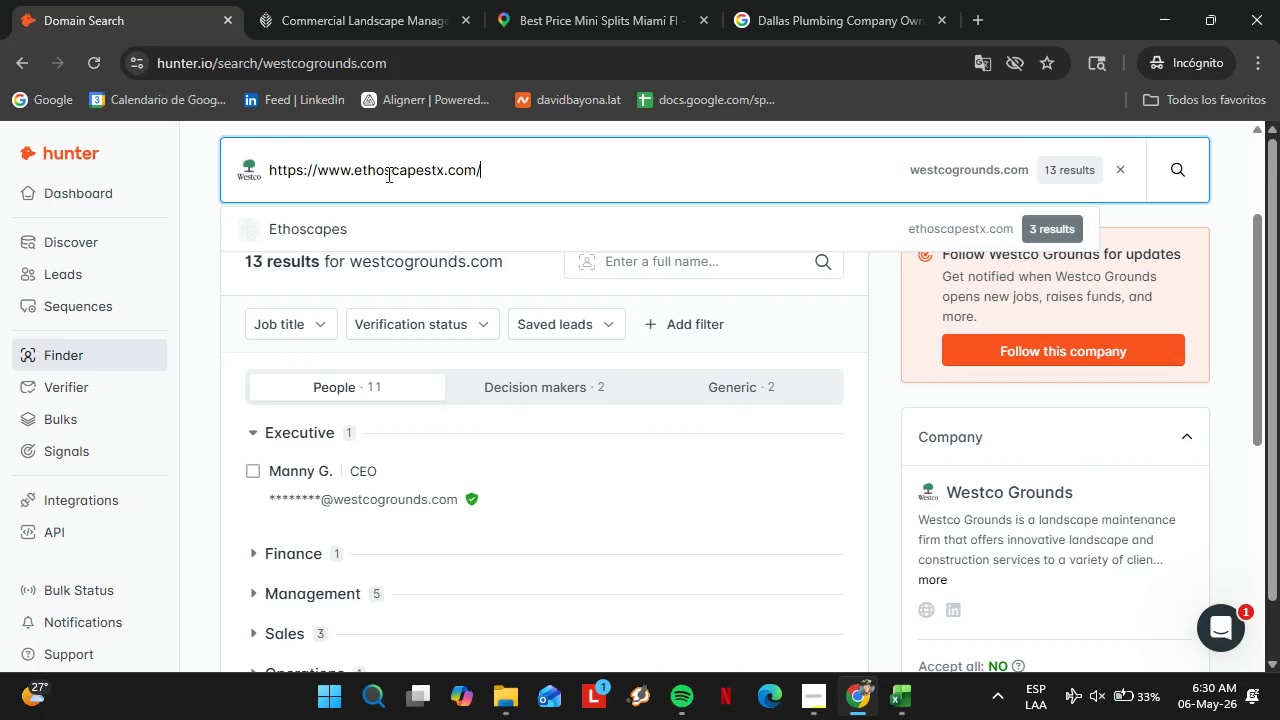 
key(Enter)
 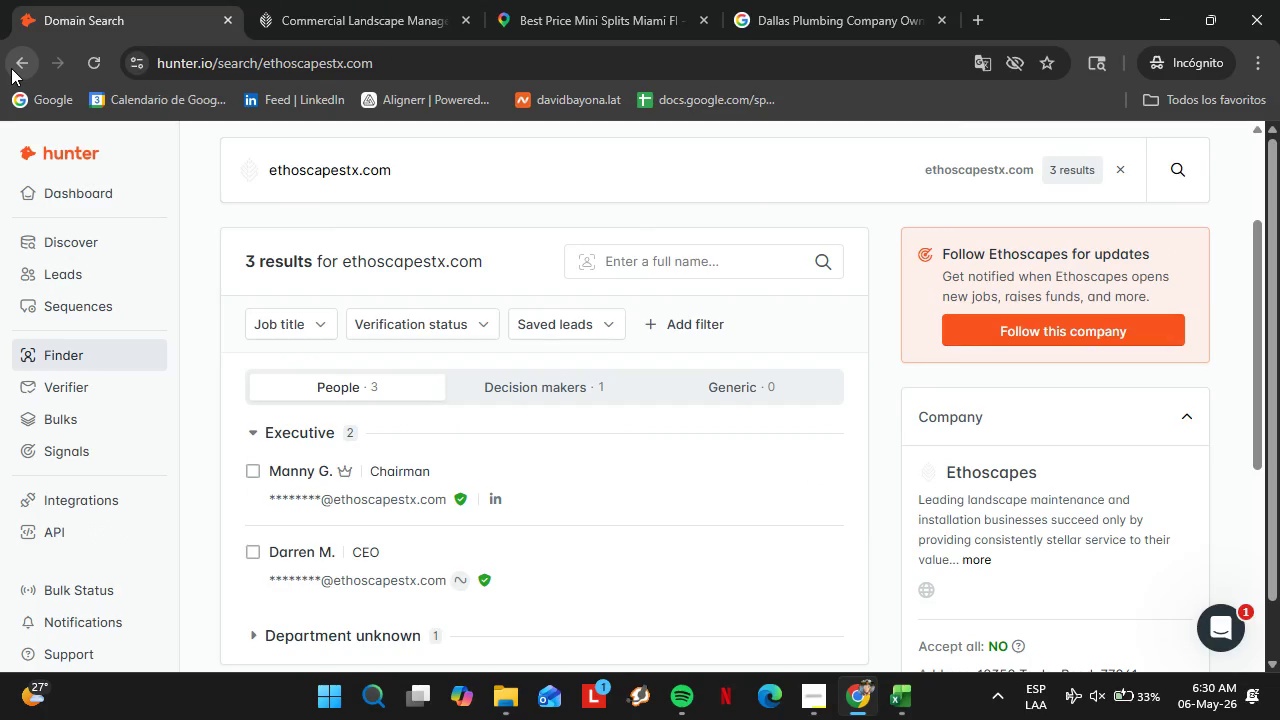 
left_click([11, 68])
 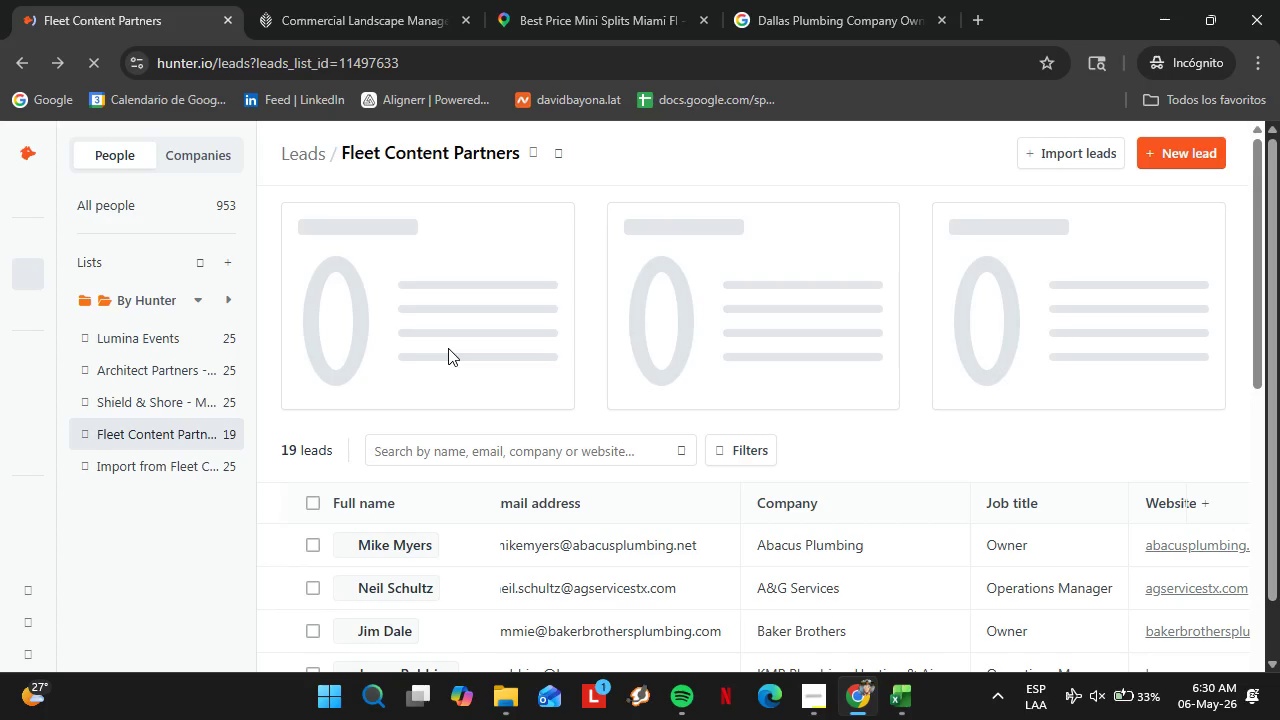 
left_click([61, 66])
 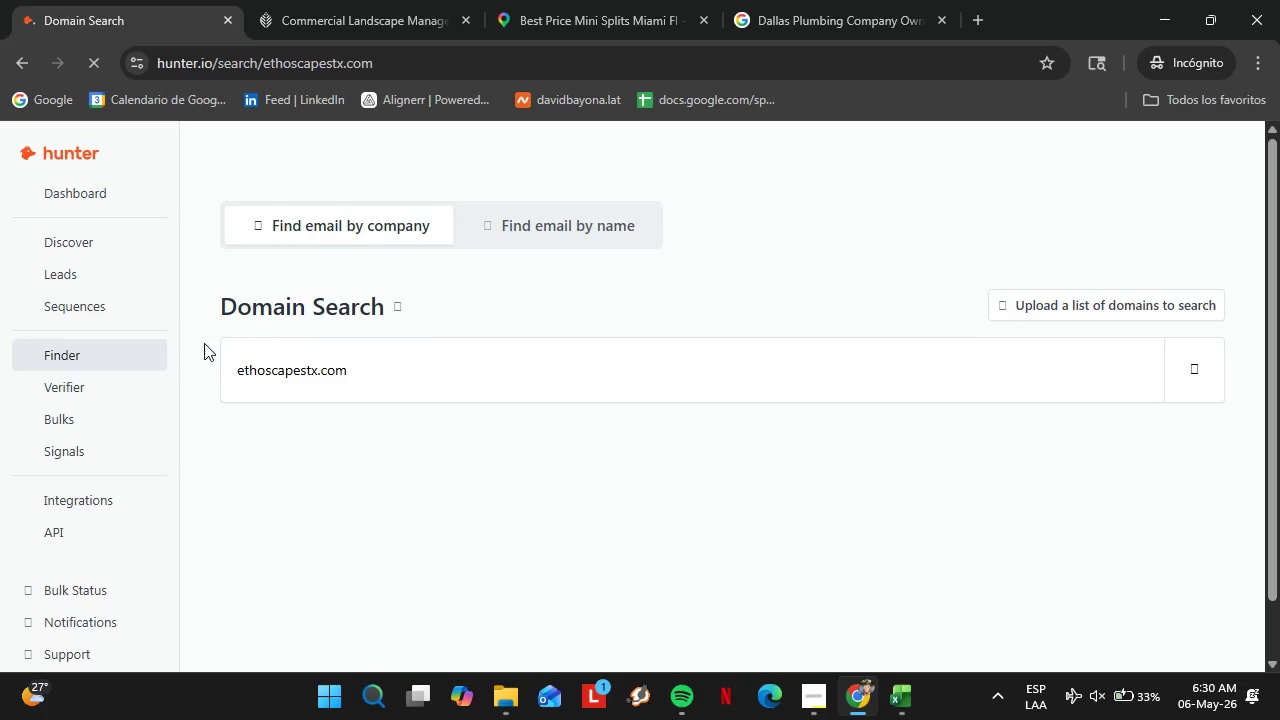 
double_click([373, 373])
 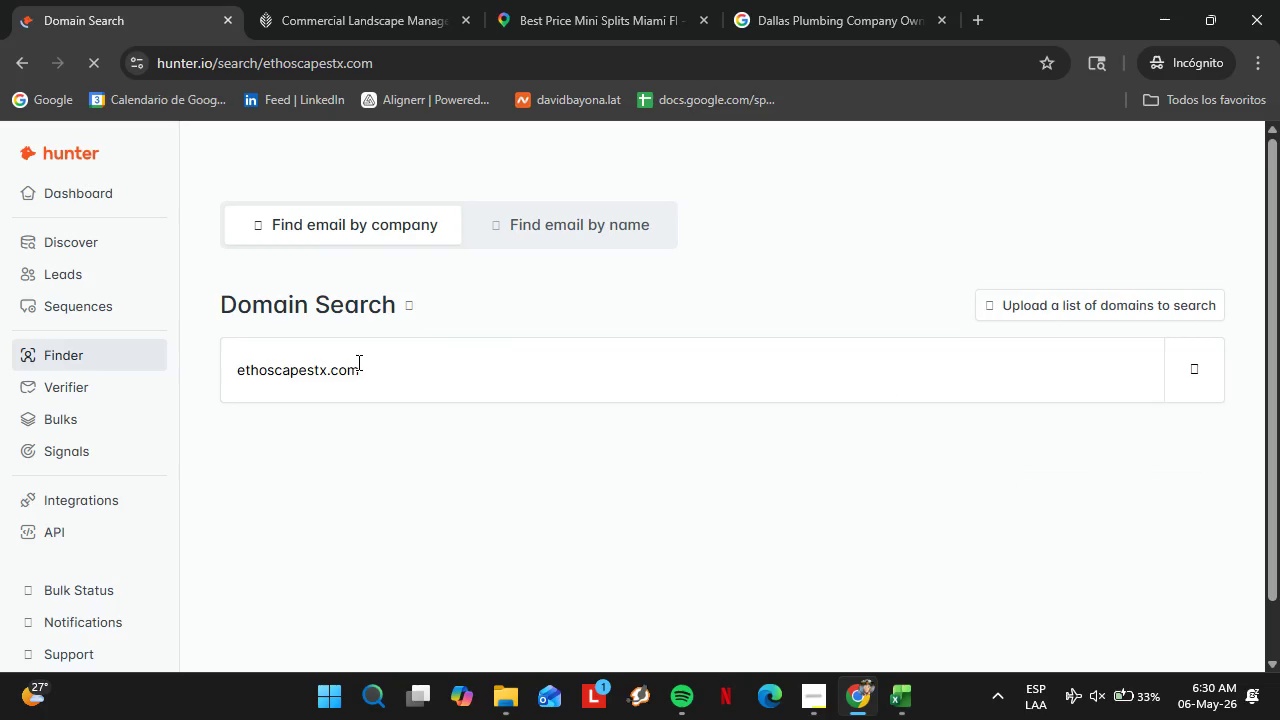 
triple_click([373, 373])
 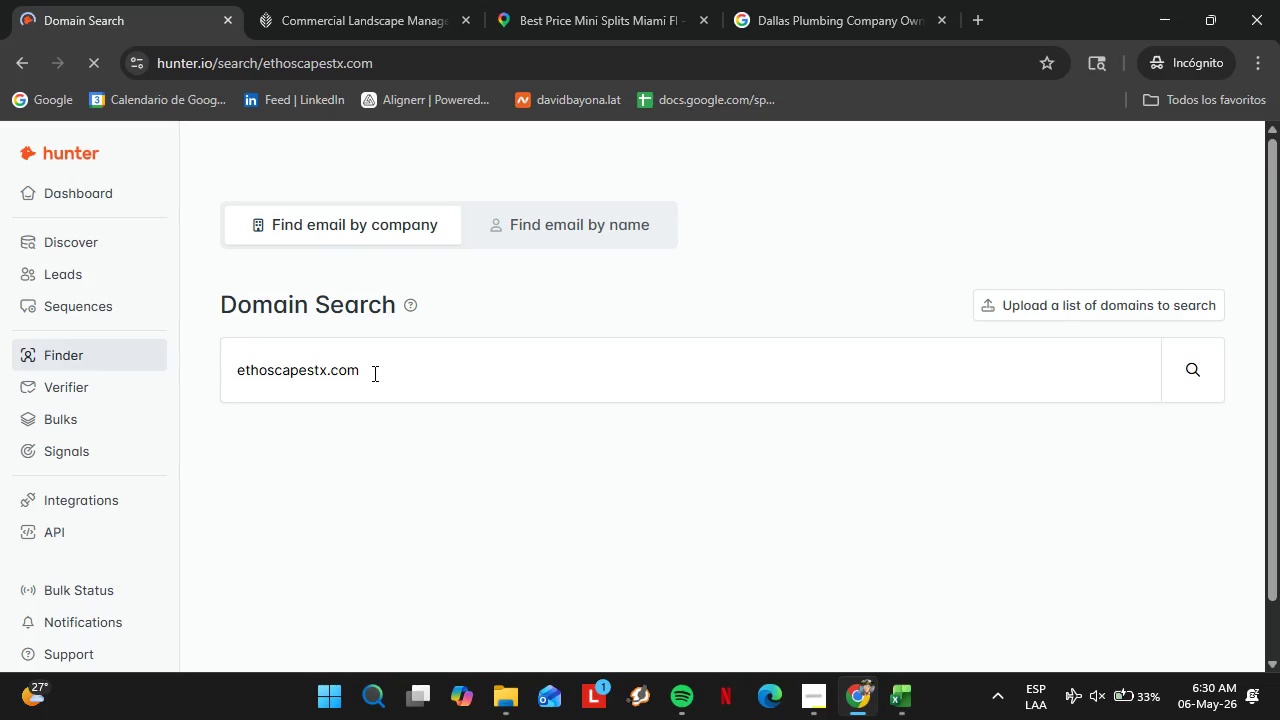 
key(Backspace)
 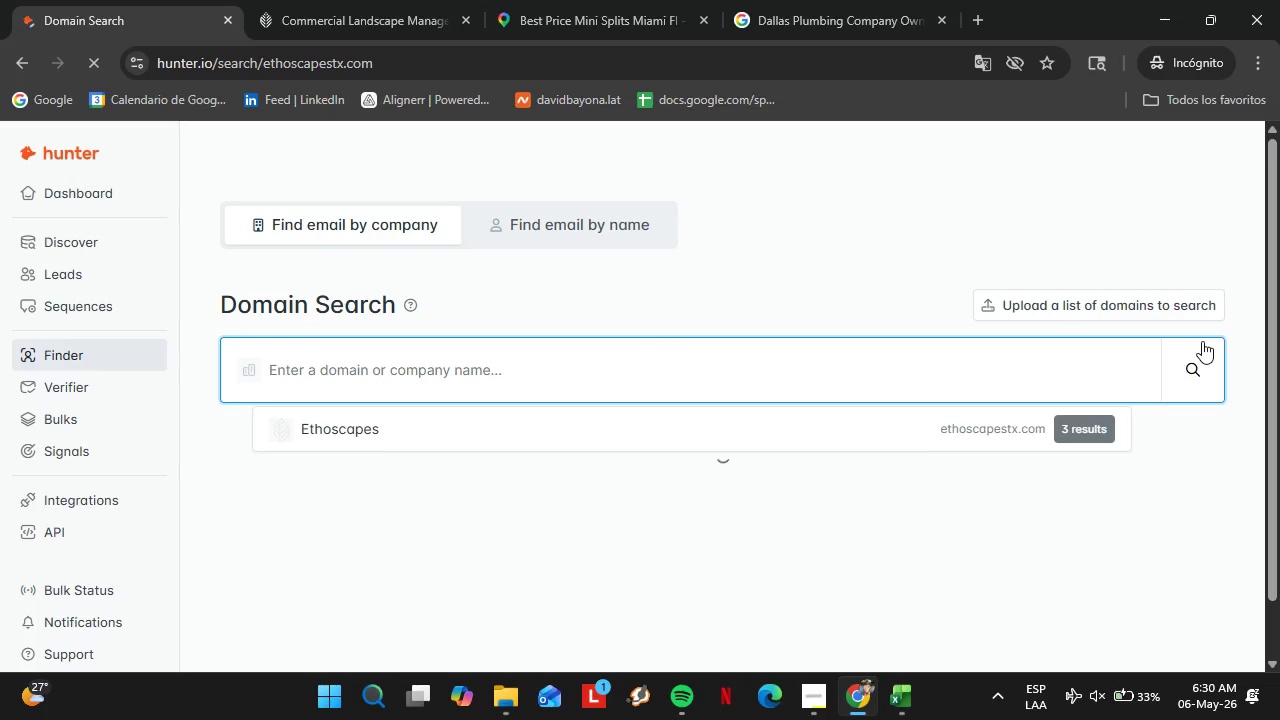 
left_click([1199, 367])
 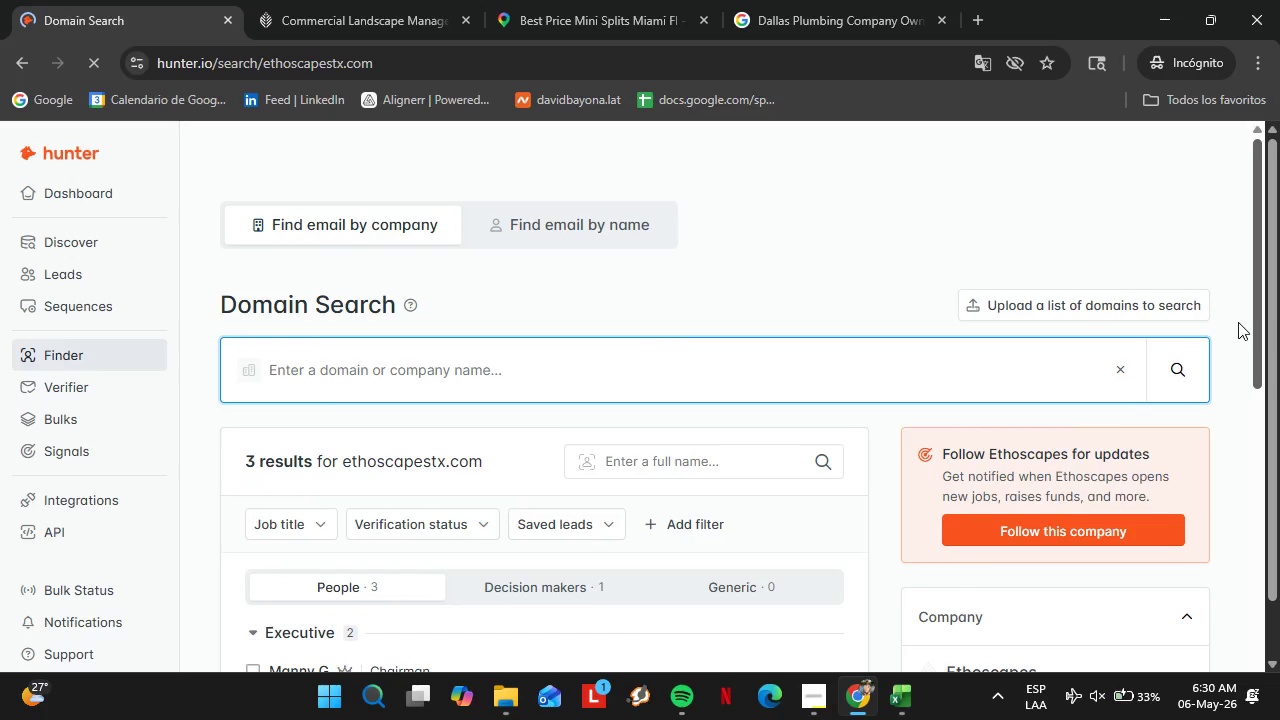 
left_click([1117, 363])
 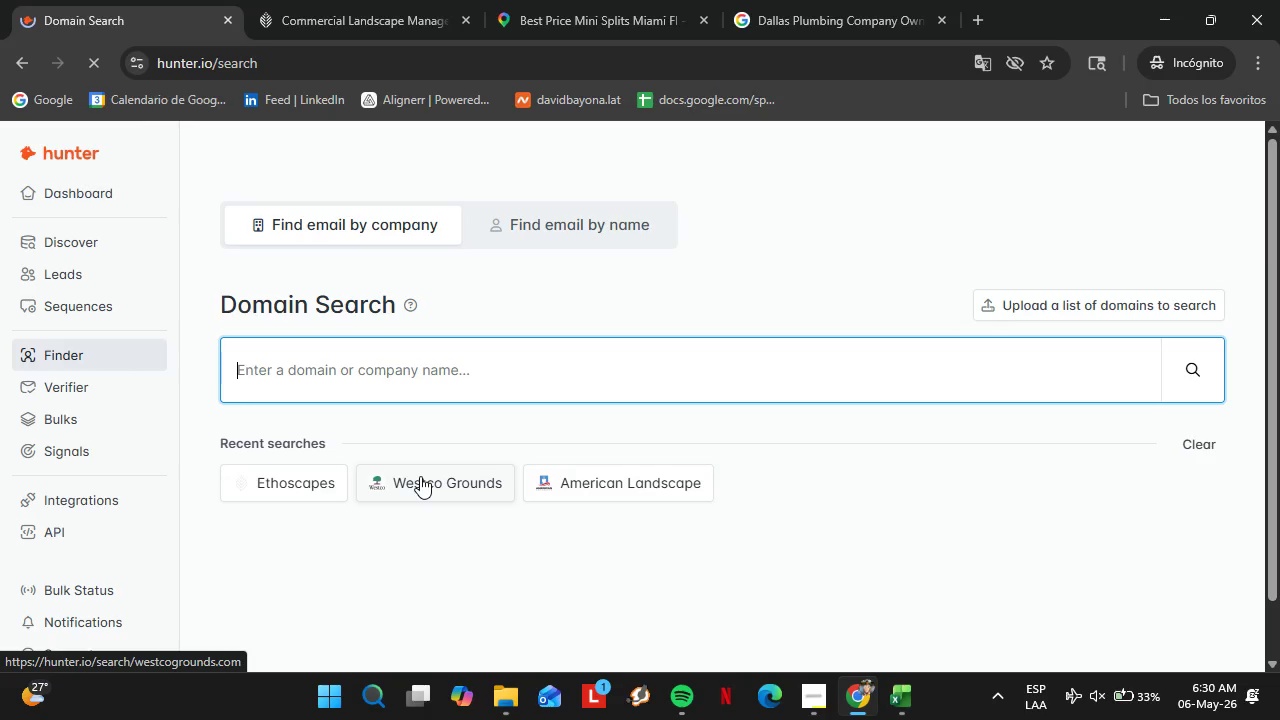 
left_click([420, 482])
 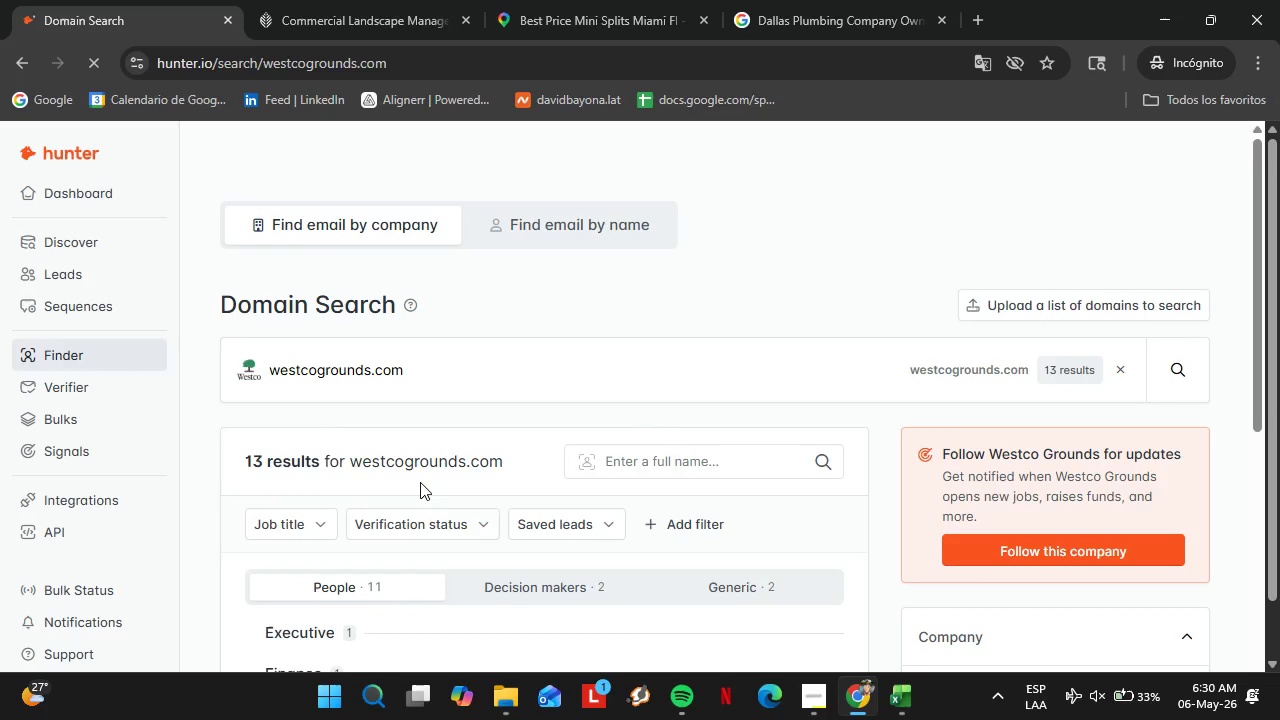 
scroll: coordinate [424, 445], scroll_direction: down, amount: 2.0
 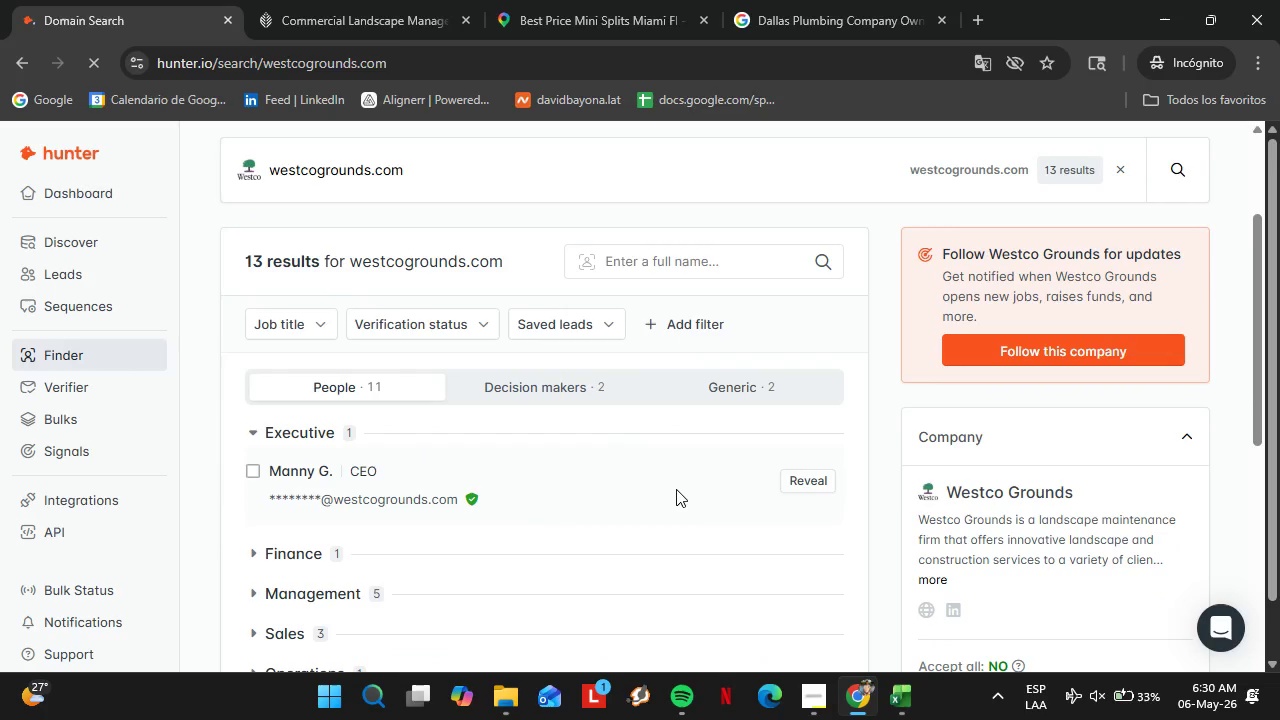 
left_click([372, 0])
 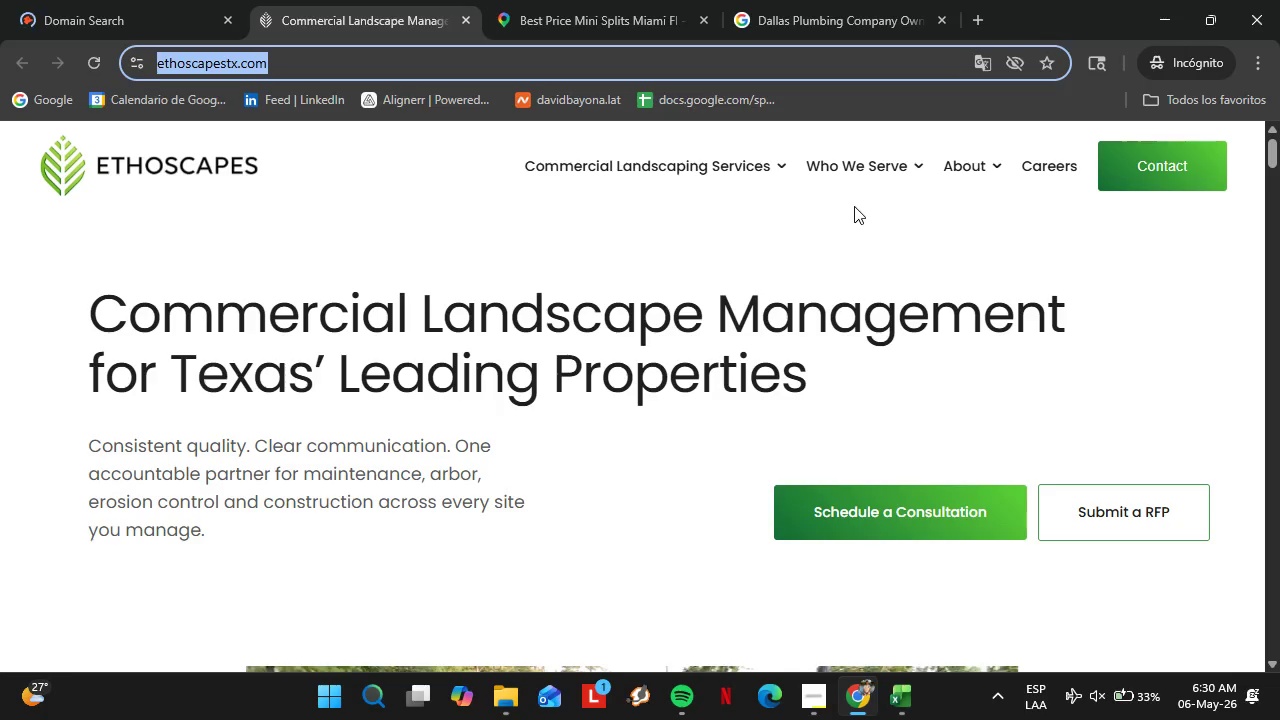 
wait(5.5)
 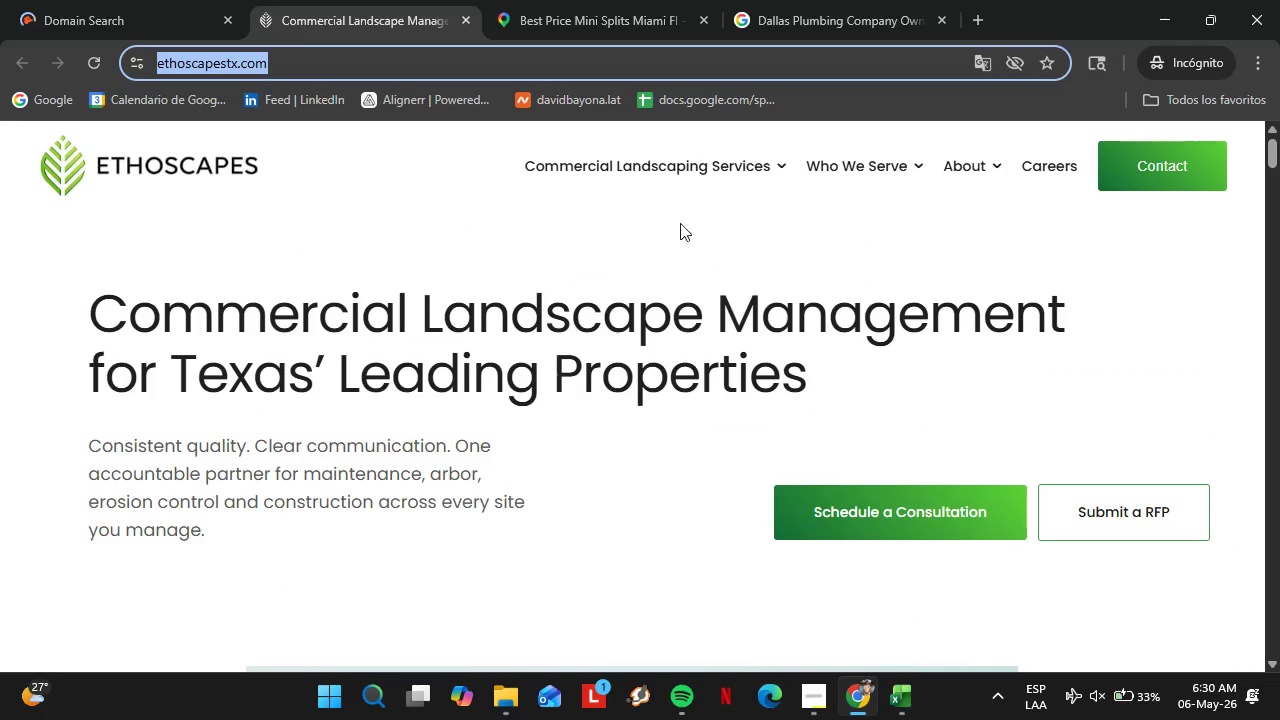 
left_click([829, 210])
 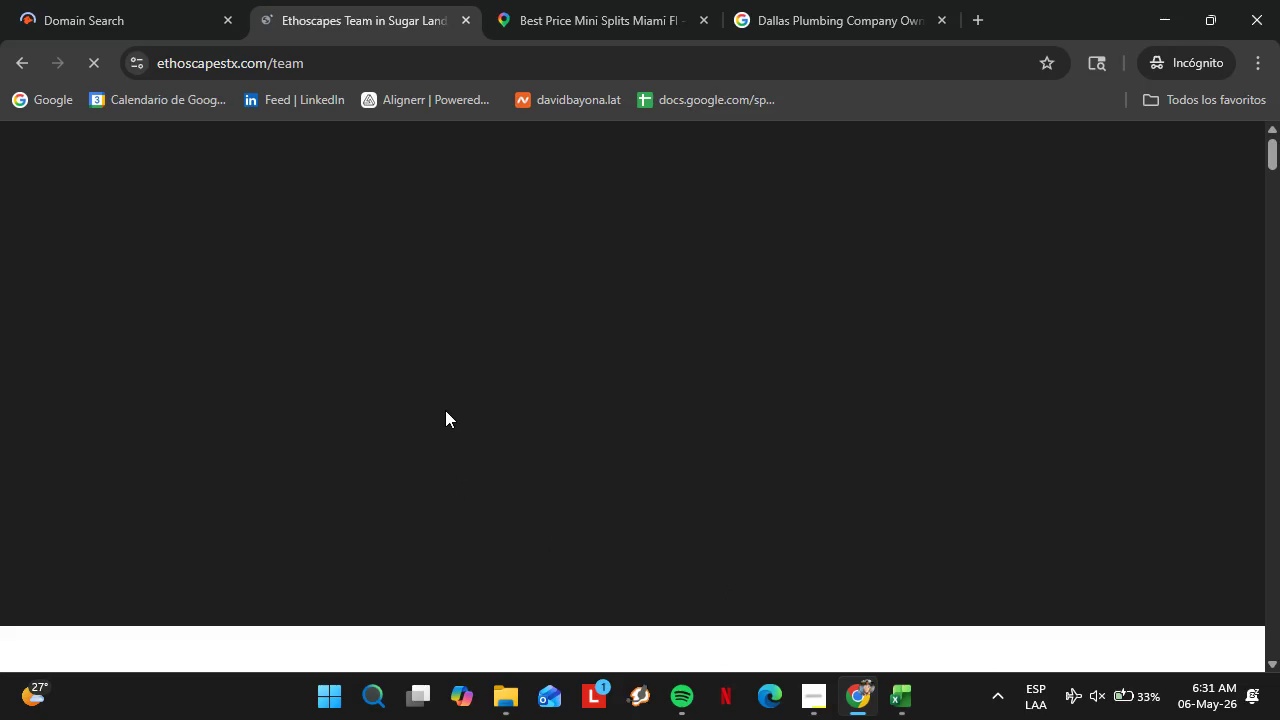 
scroll: coordinate [606, 370], scroll_direction: down, amount: 9.0
 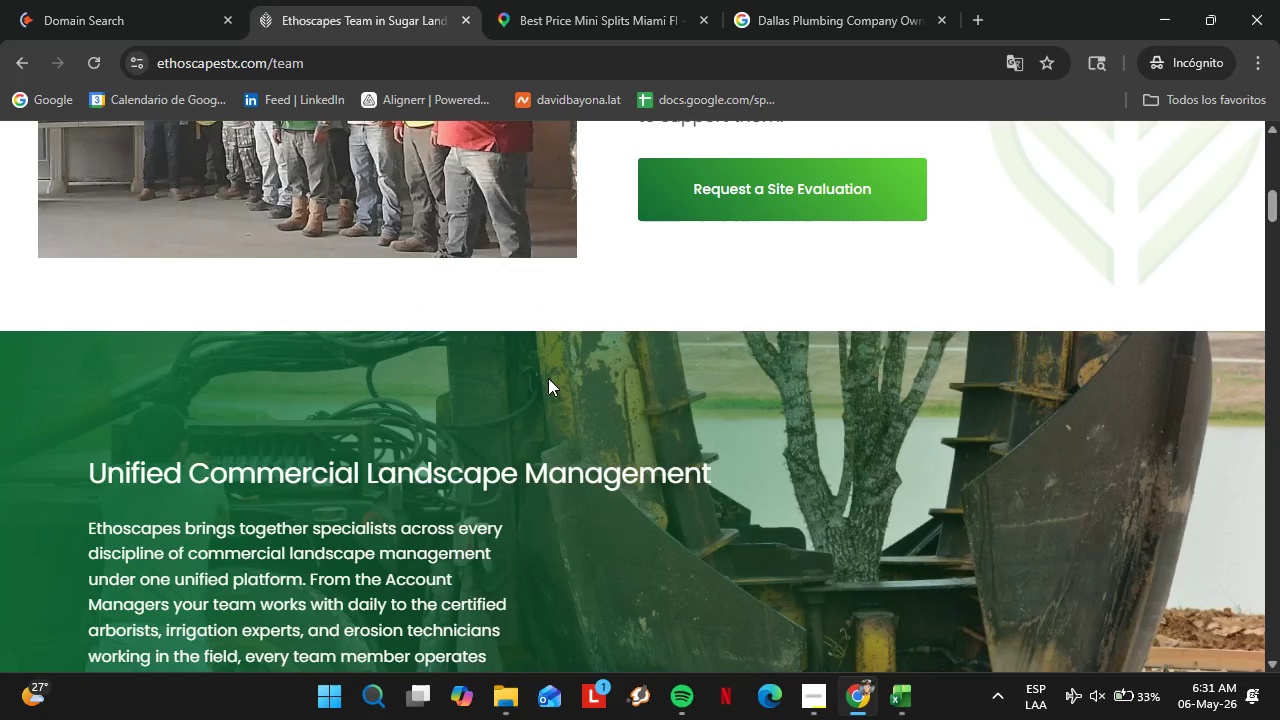 
scroll: coordinate [574, 384], scroll_direction: up, amount: 5.0
 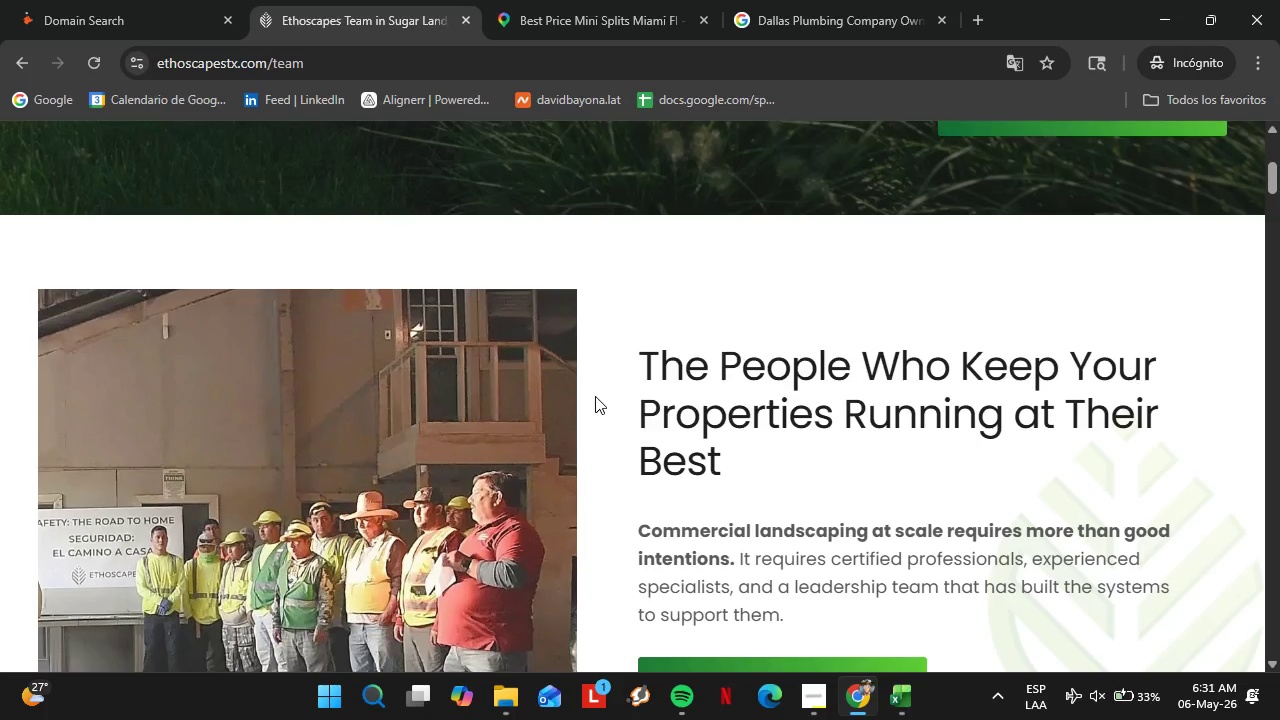 
scroll: coordinate [408, 374], scroll_direction: down, amount: 26.0
 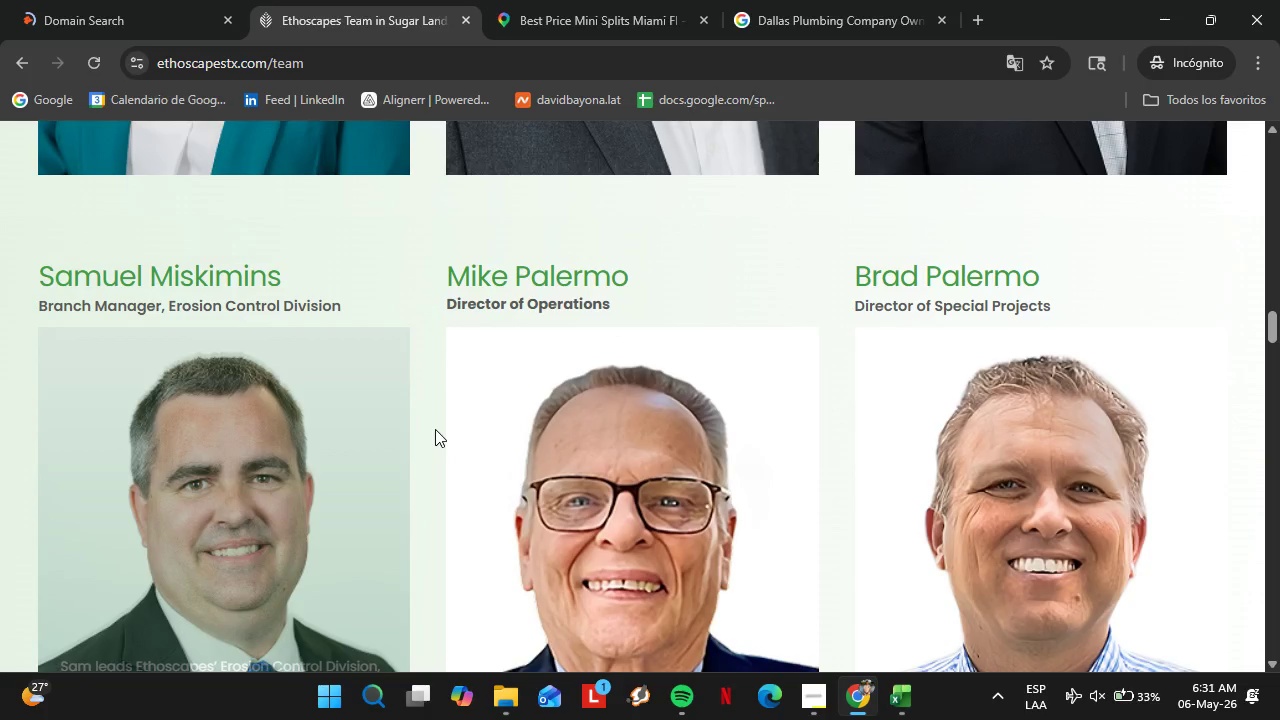 
scroll: coordinate [428, 431], scroll_direction: down, amount: 7.0
 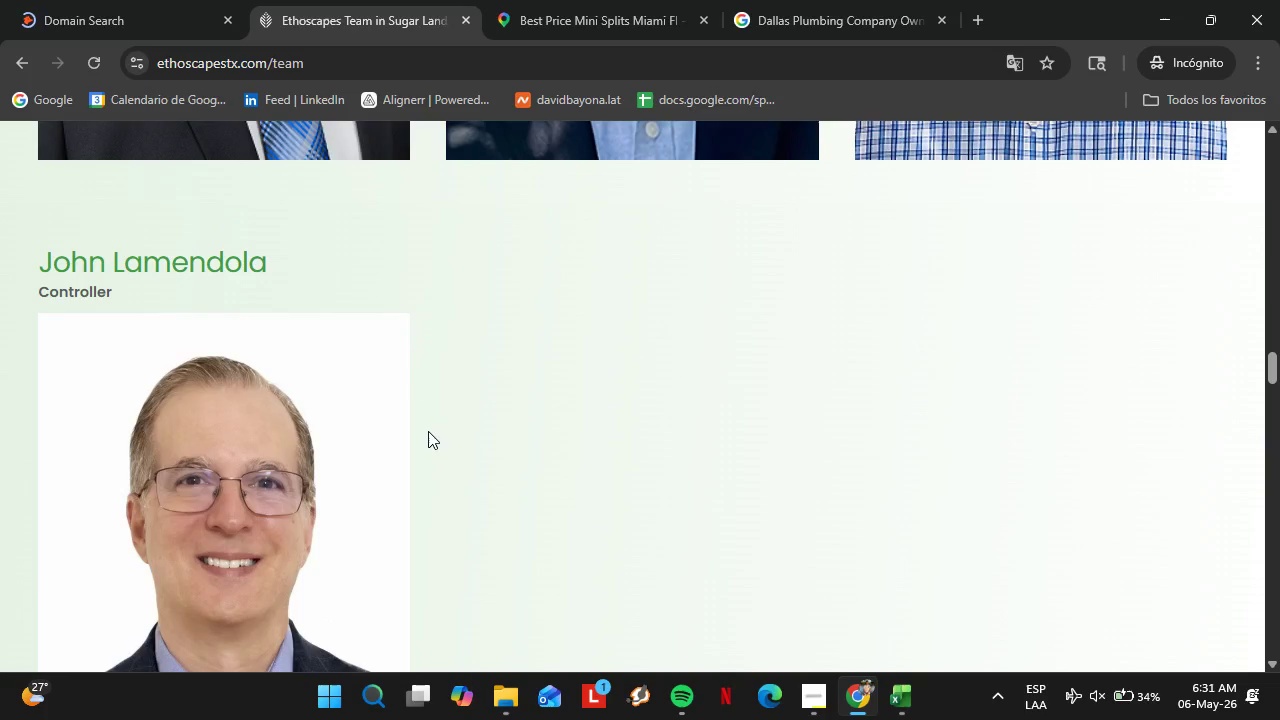 
scroll: coordinate [77, 416], scroll_direction: up, amount: 20.0
 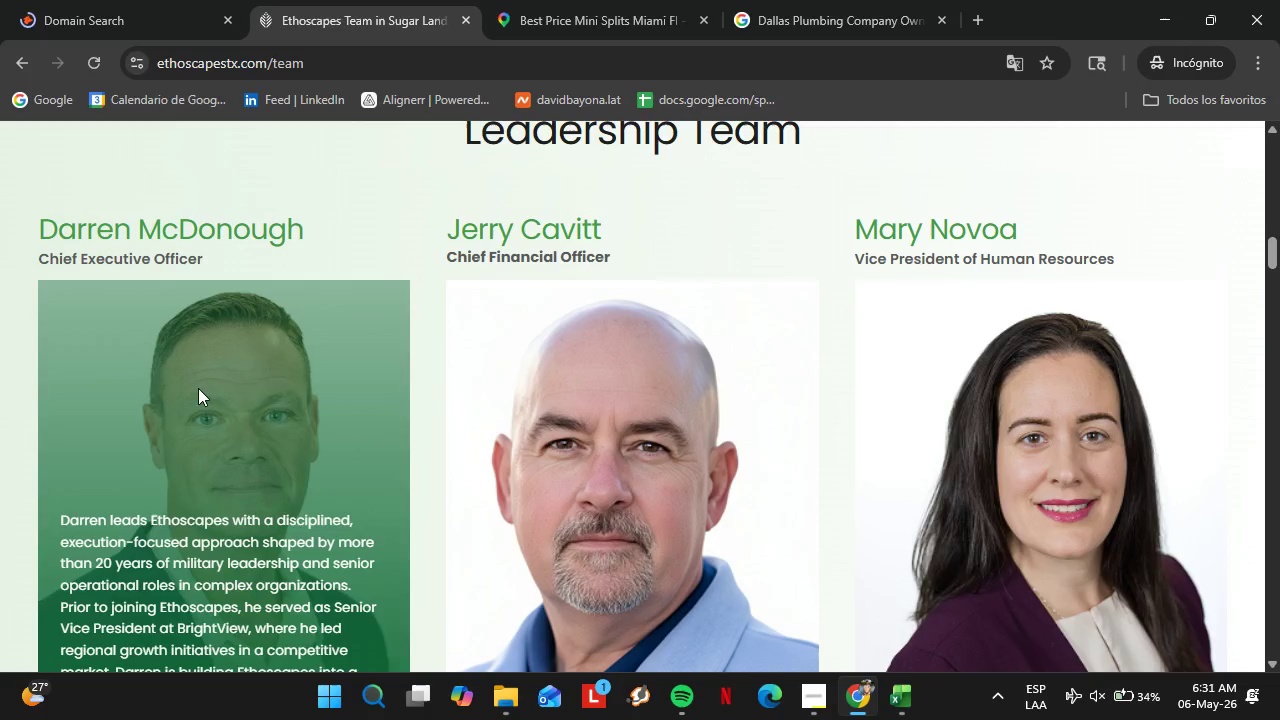 
scroll: coordinate [123, 336], scroll_direction: down, amount: 2.0
 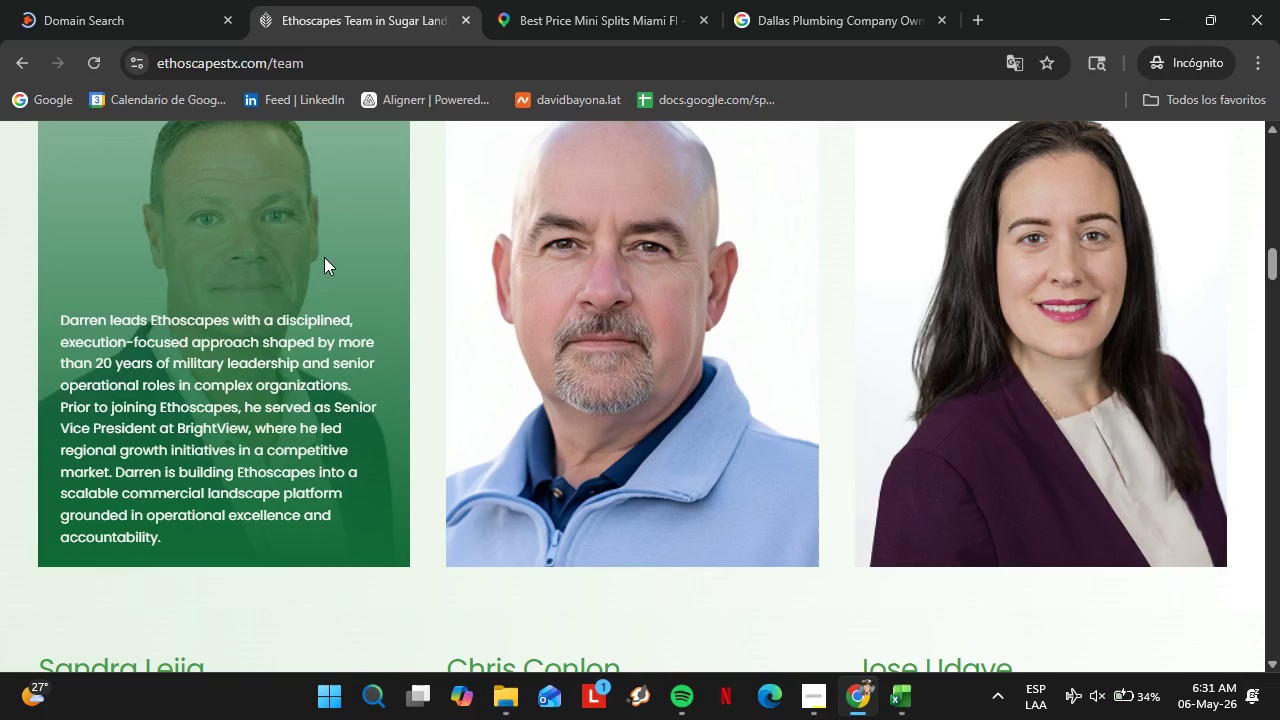 
wait(14.36)
 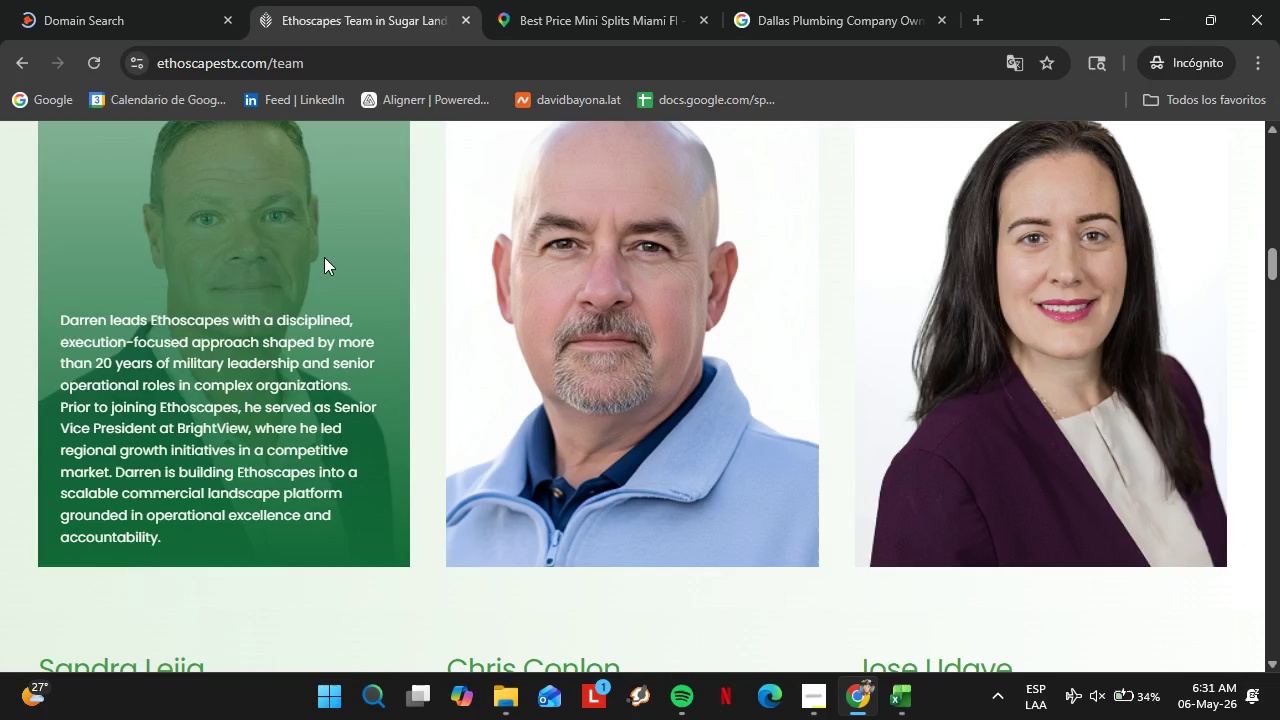 
scroll: coordinate [164, 269], scroll_direction: up, amount: 2.0
 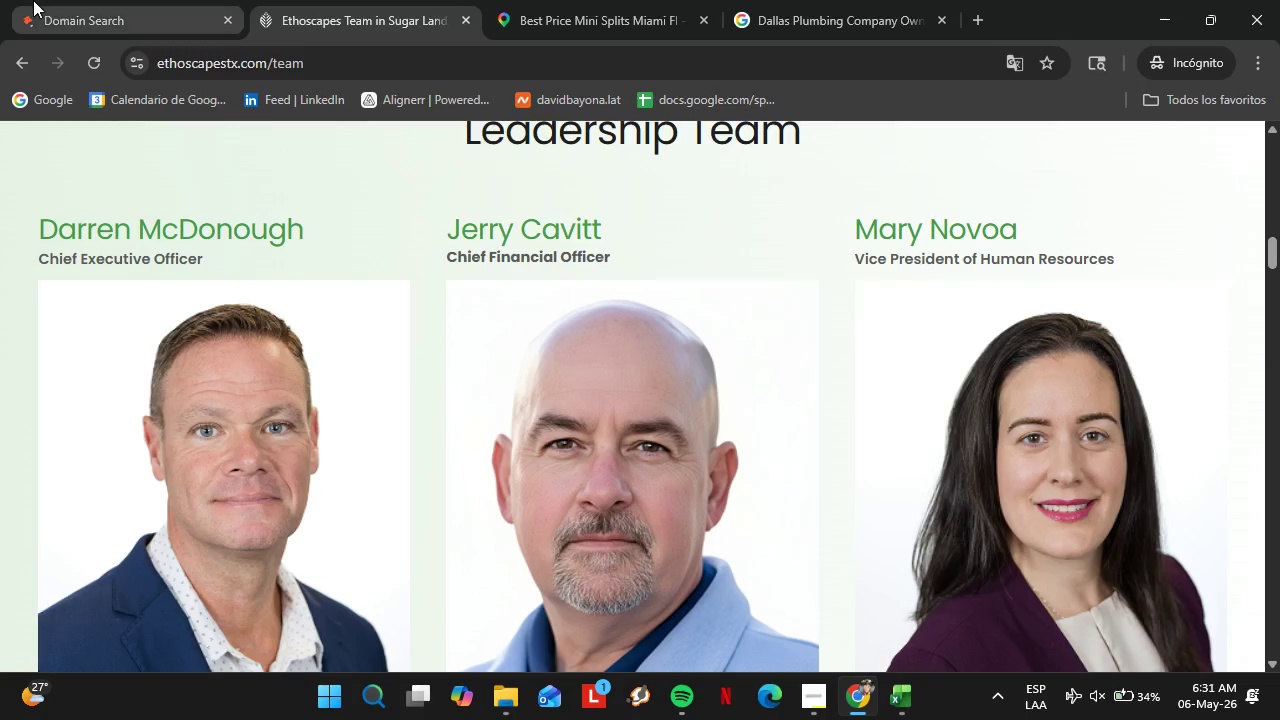 
left_click([33, 0])
 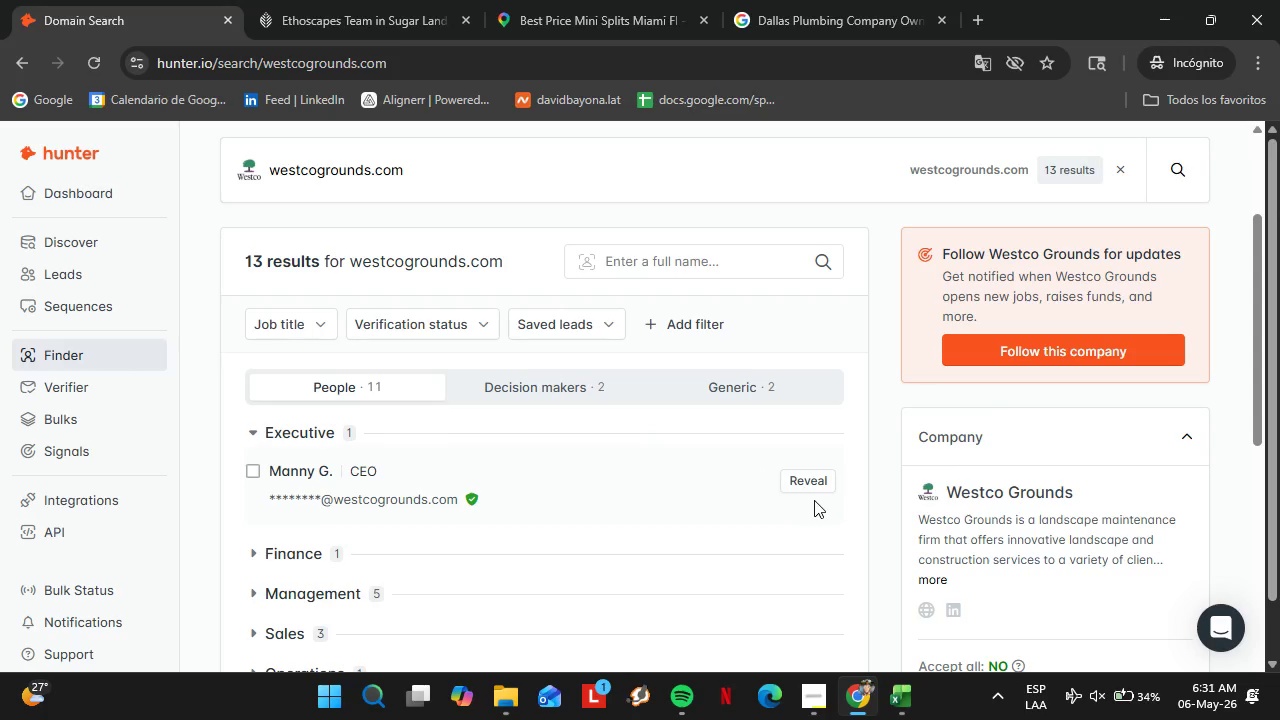 
left_click([812, 483])
 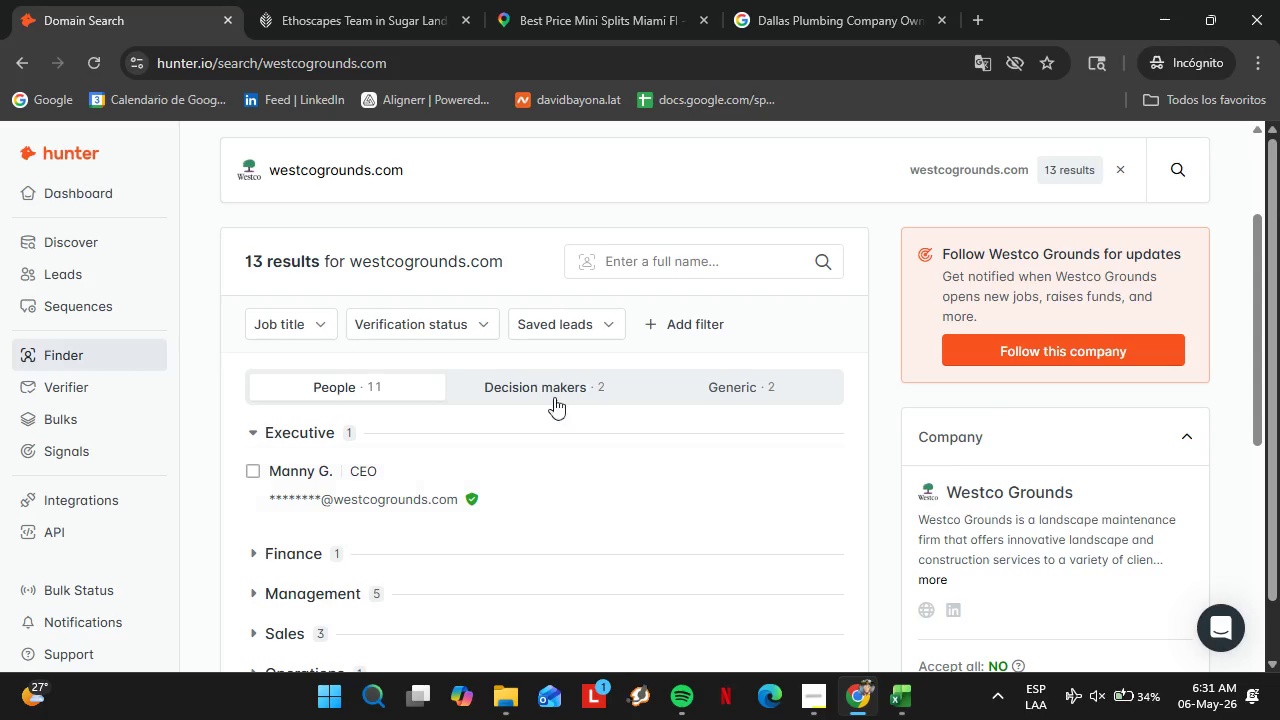 
scroll: coordinate [542, 391], scroll_direction: down, amount: 2.0
 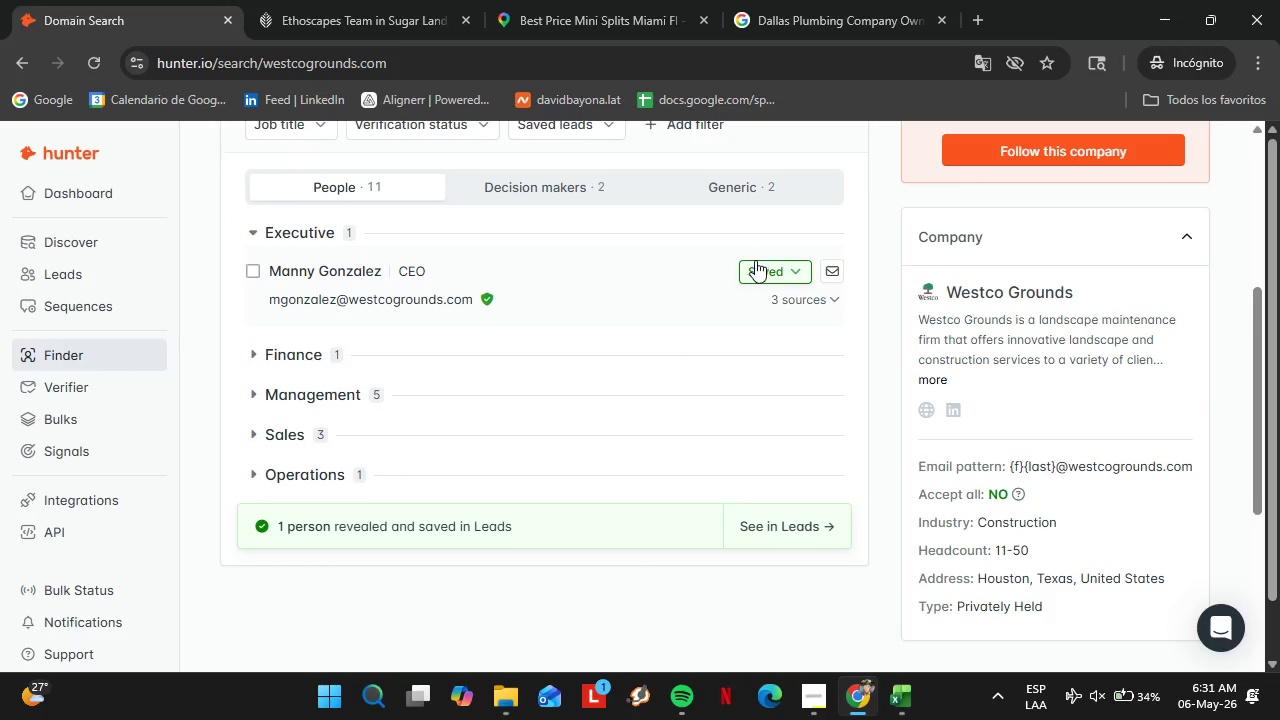 
left_click([545, 185])
 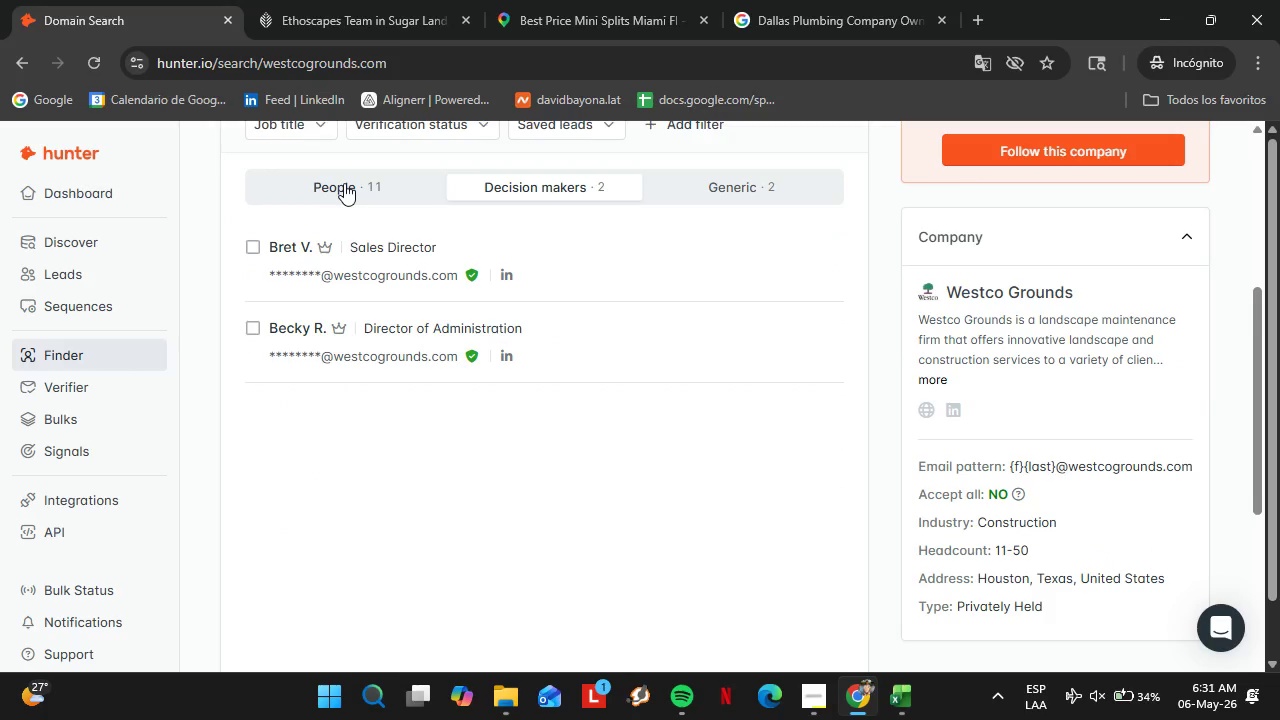 
left_click([344, 183])
 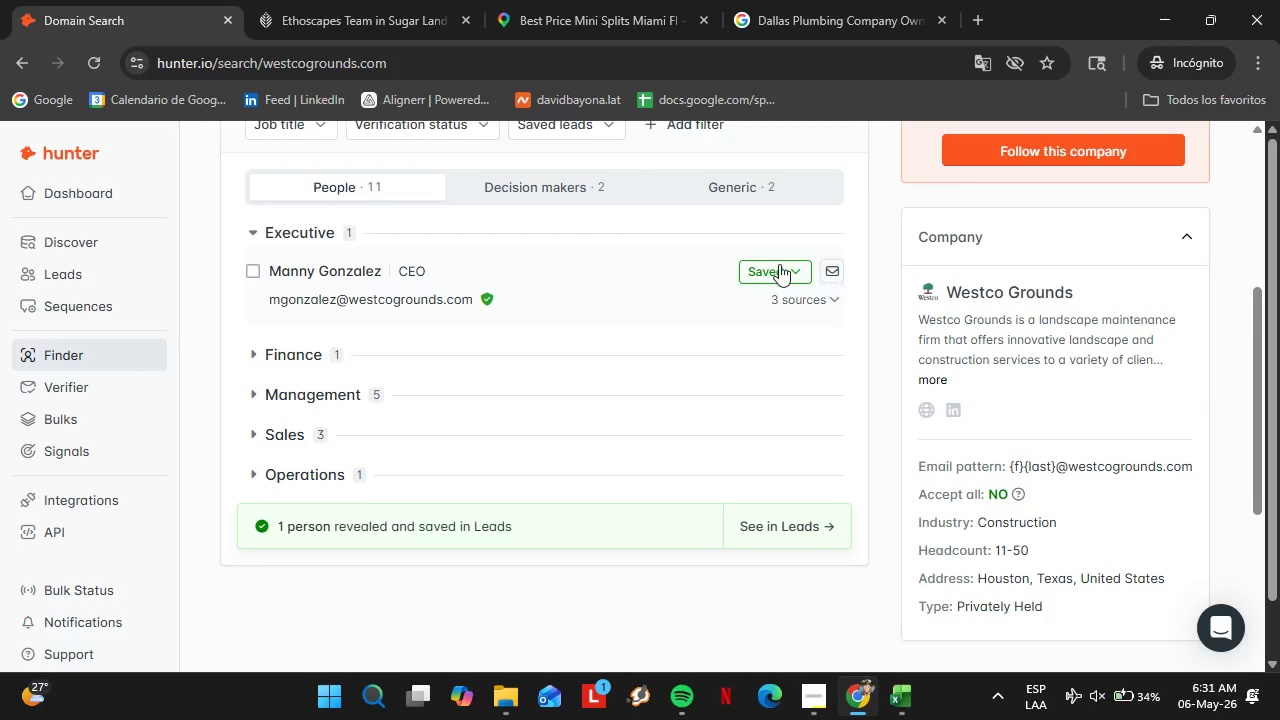 
left_click([779, 264])
 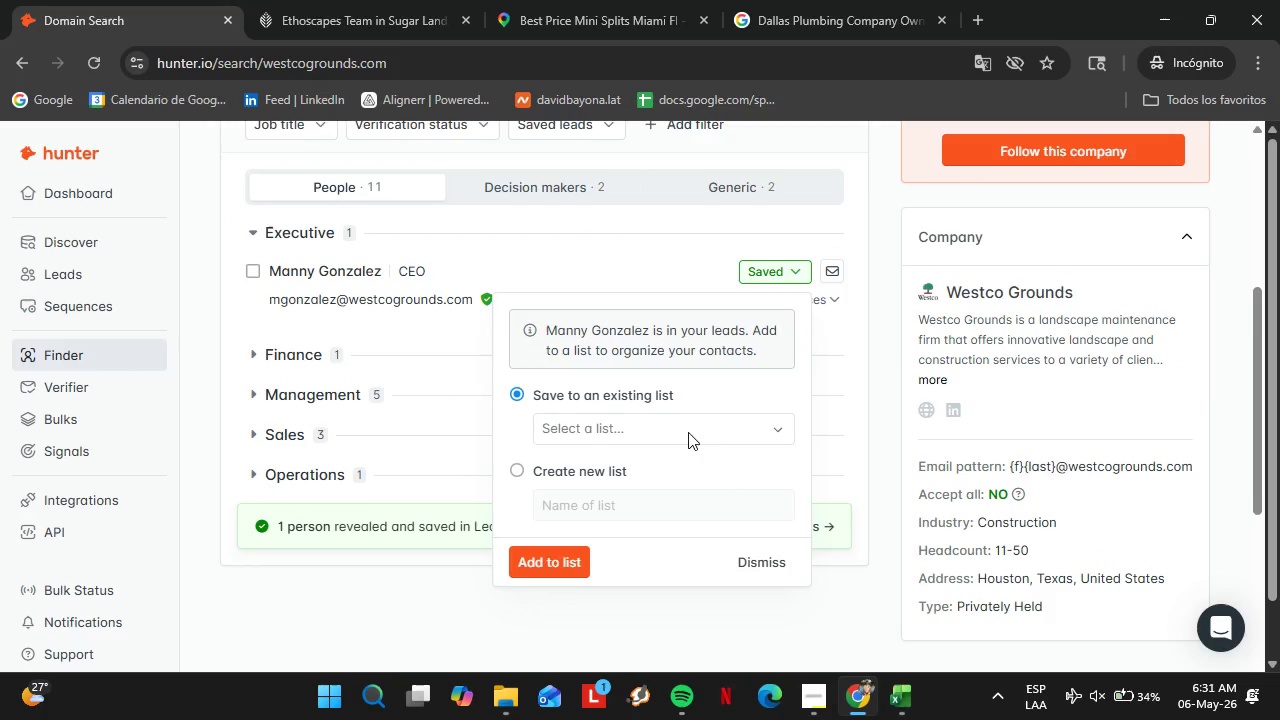 
left_click([678, 423])
 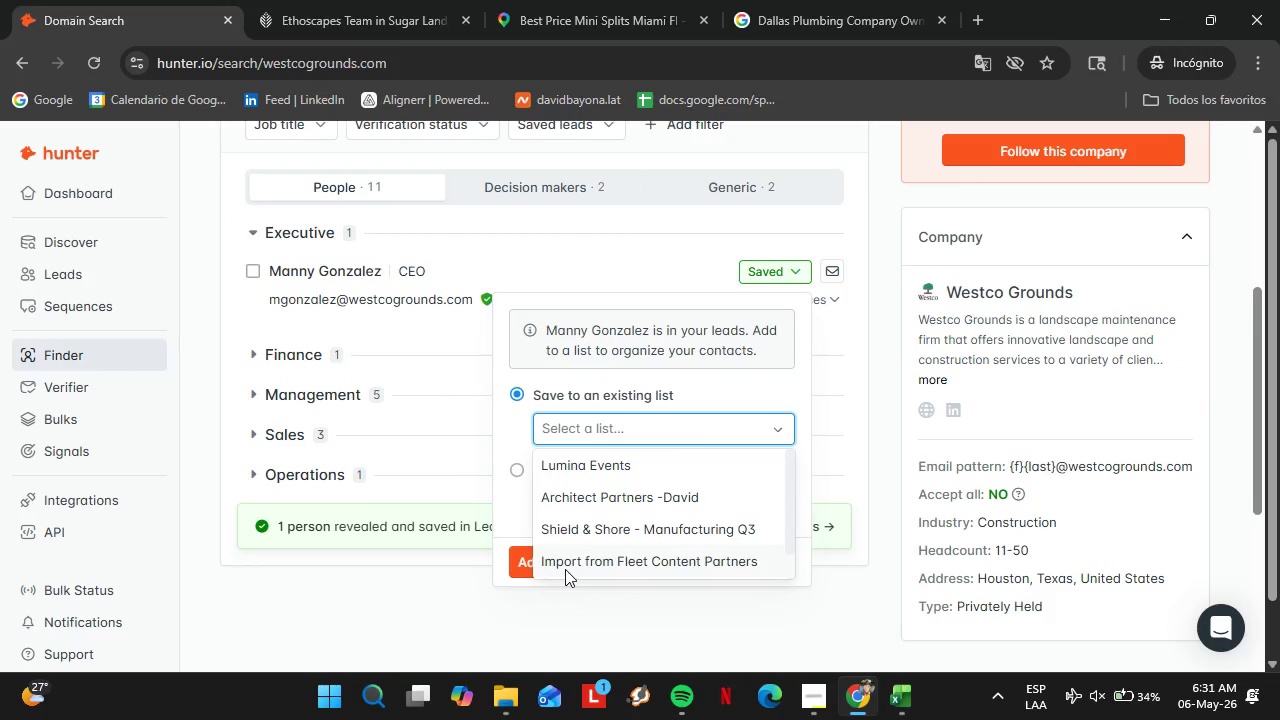 
scroll: coordinate [599, 527], scroll_direction: down, amount: 5.0
 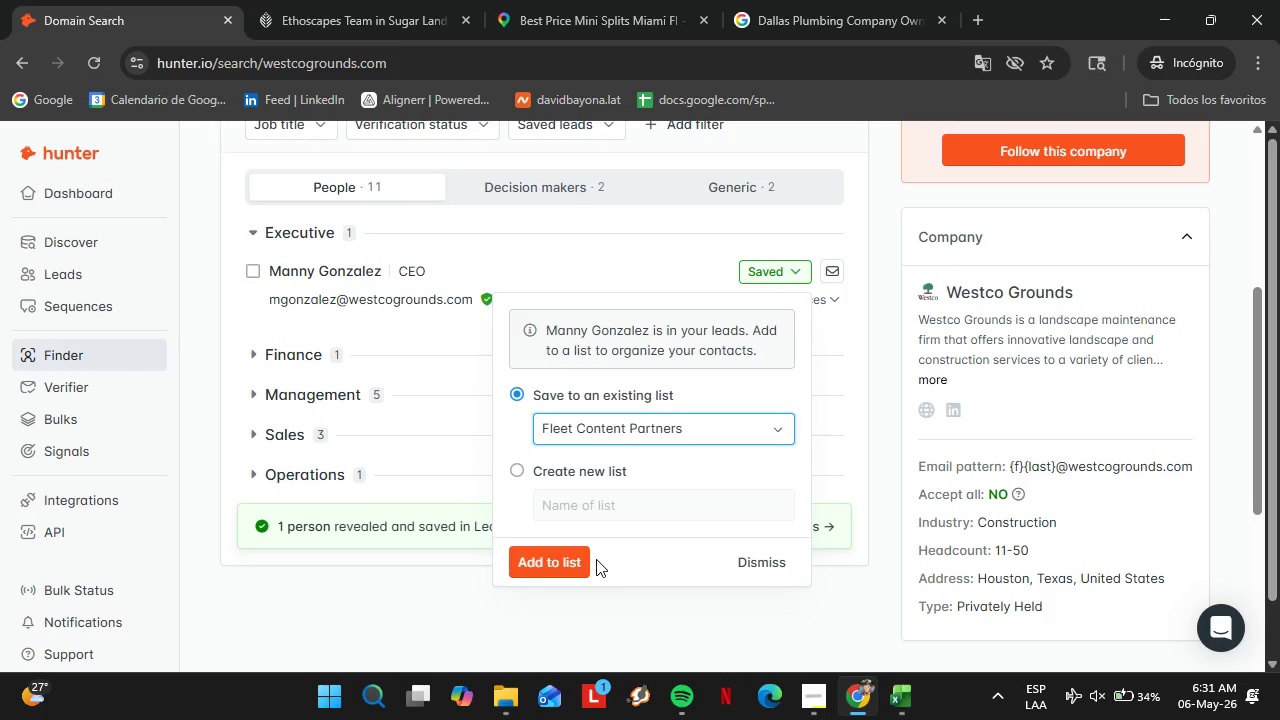 
triple_click([548, 558])
 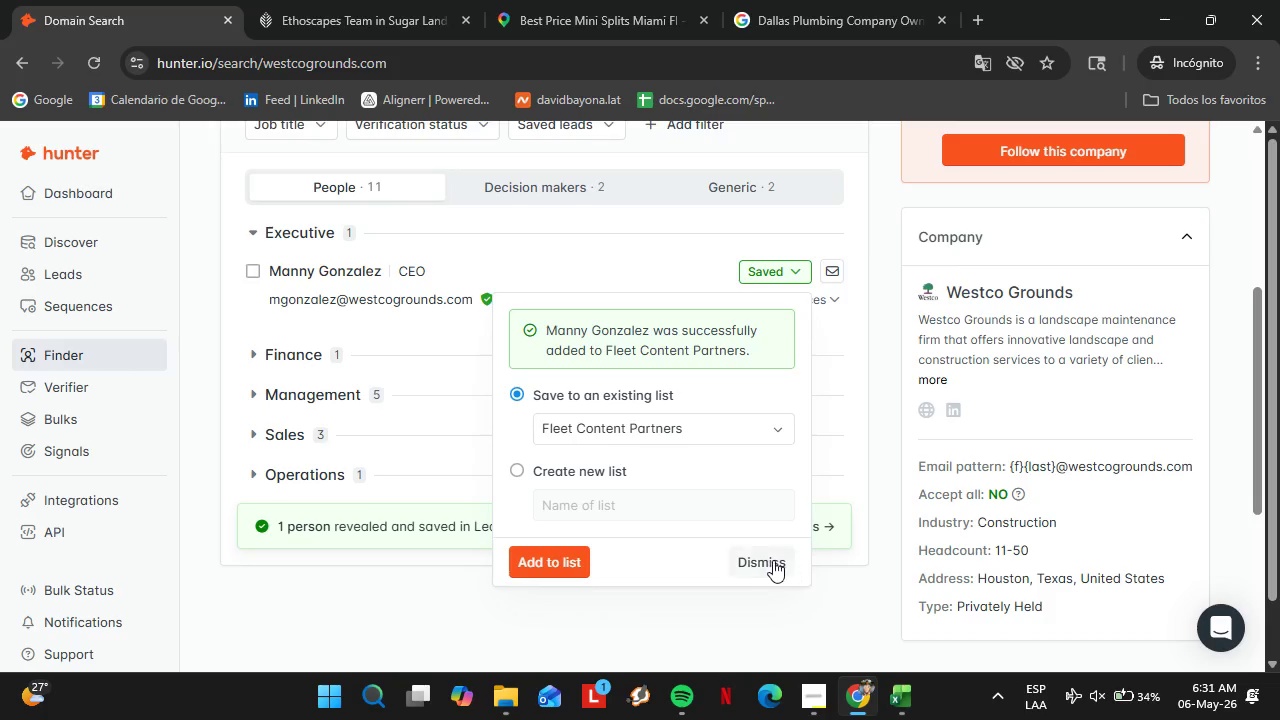 
left_click([772, 560])
 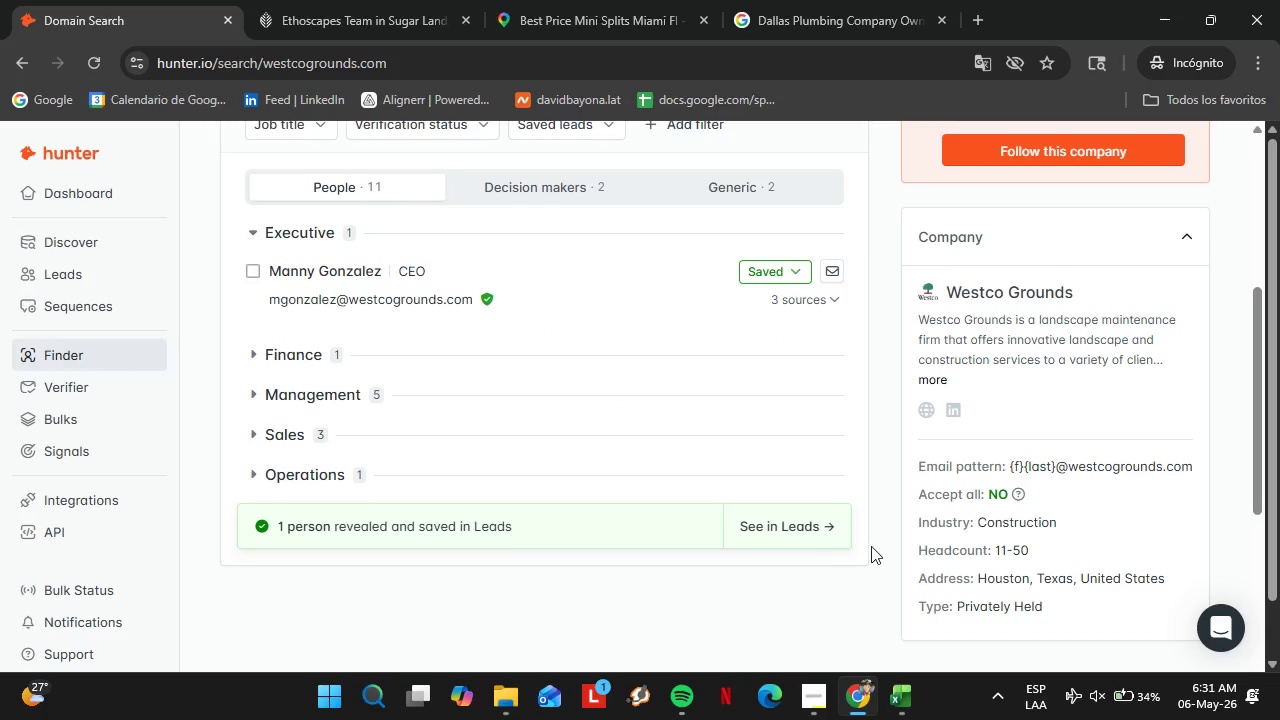 
left_click([809, 512])
 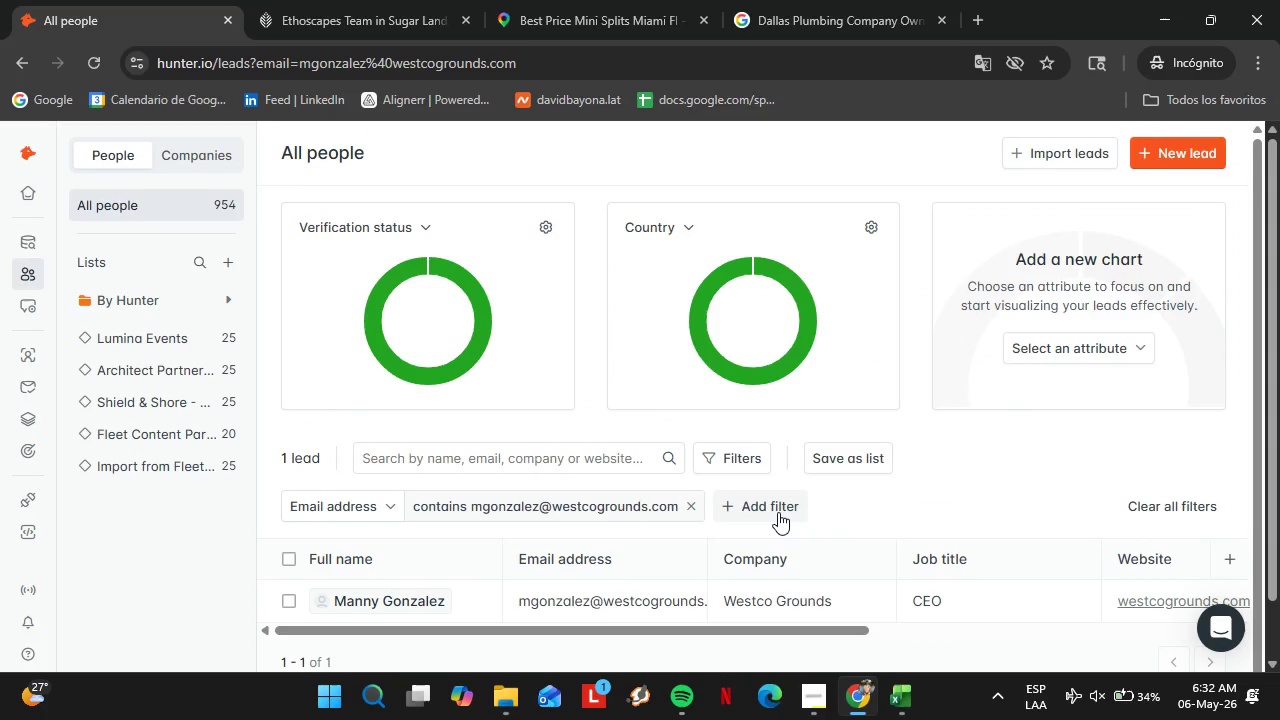 
wait(12.41)
 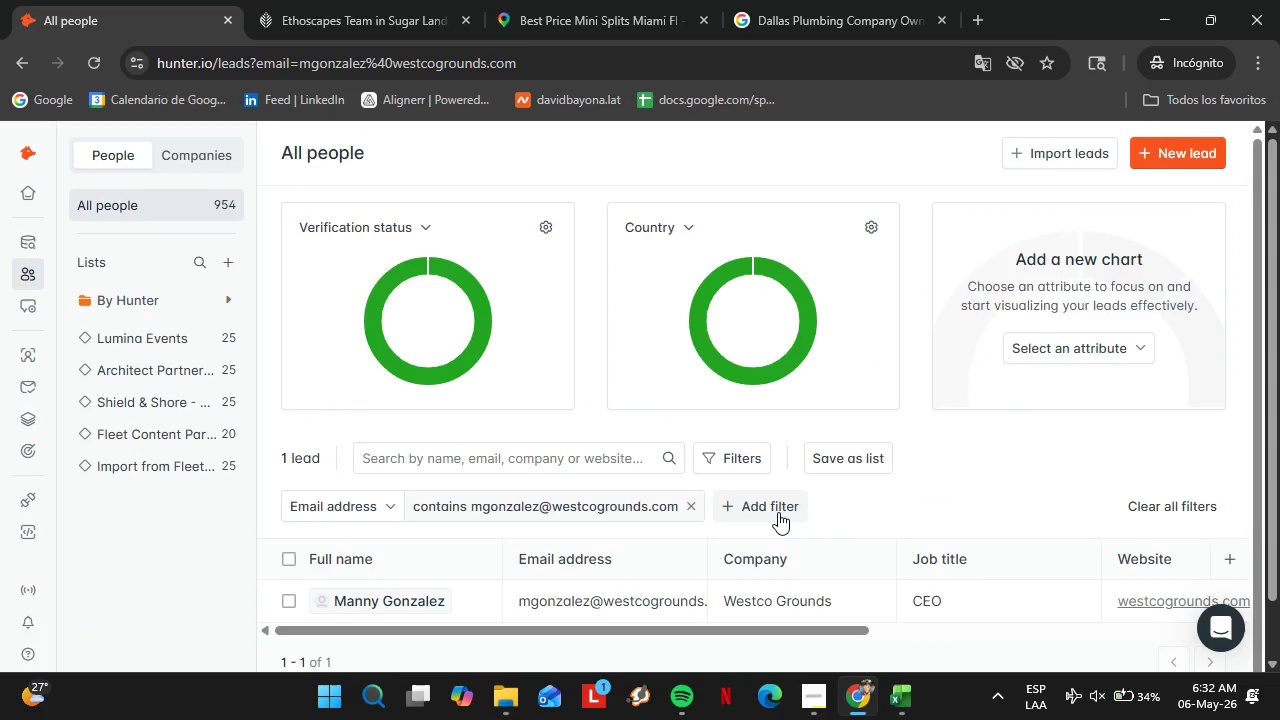 
left_click([150, 444])
 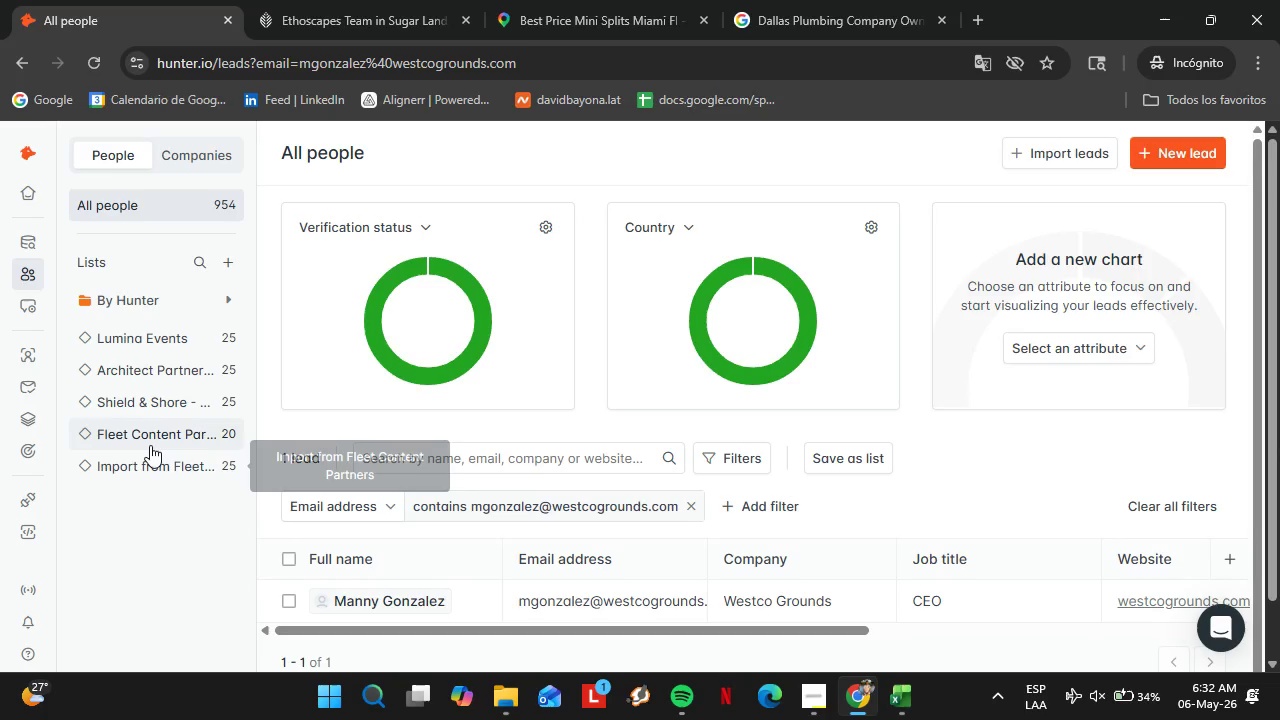 
mouse_move([171, 443])
 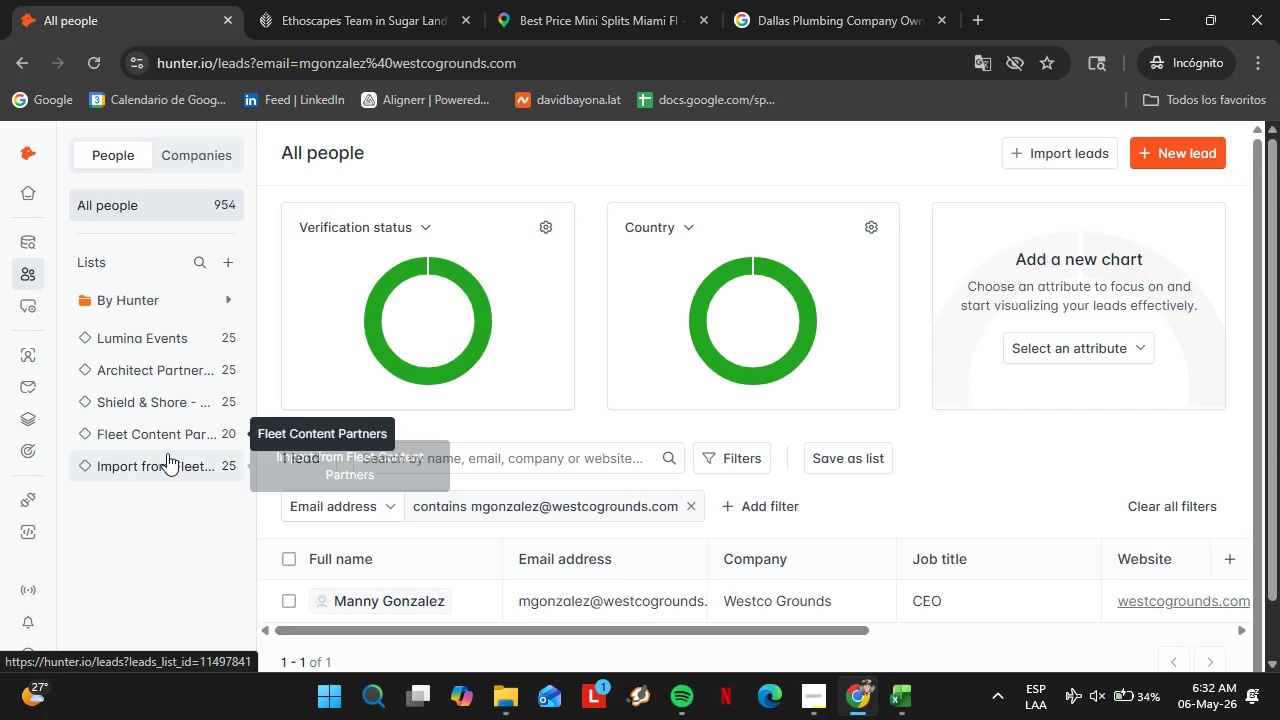 
scroll: coordinate [754, 467], scroll_direction: down, amount: 9.0
 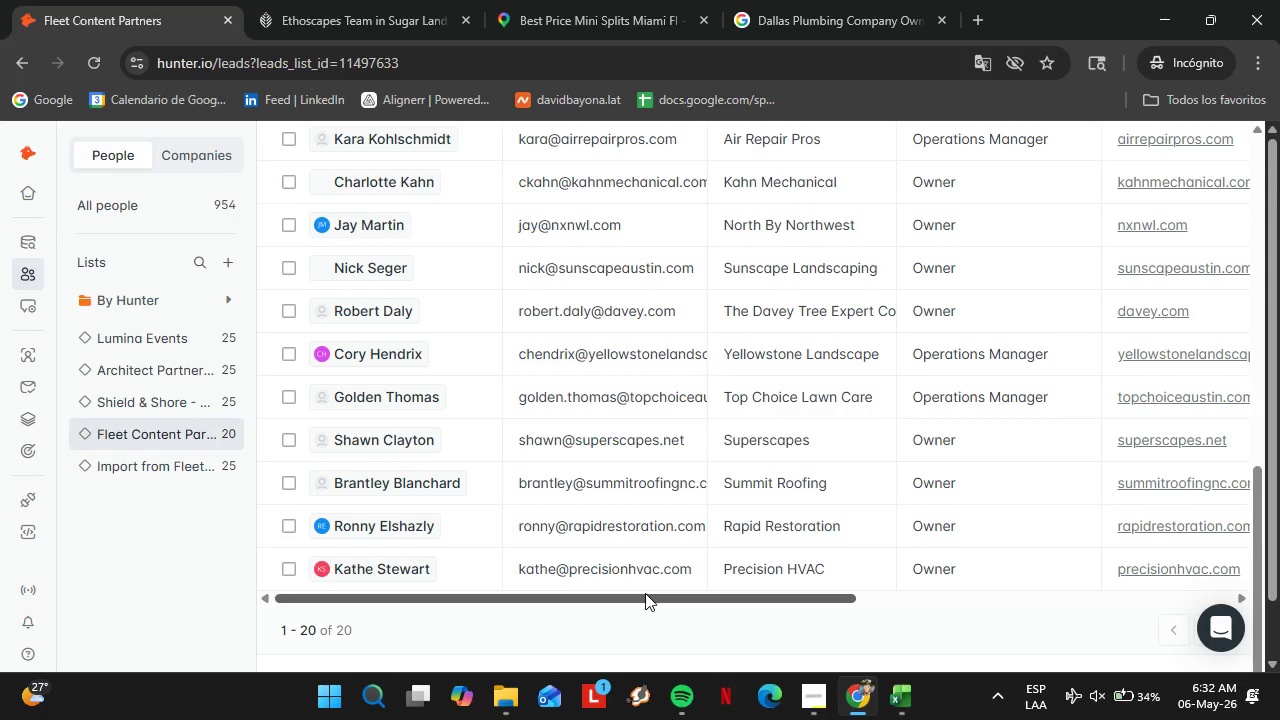 
left_click_drag(start_coordinate=[644, 603], to_coordinate=[1063, 612])
 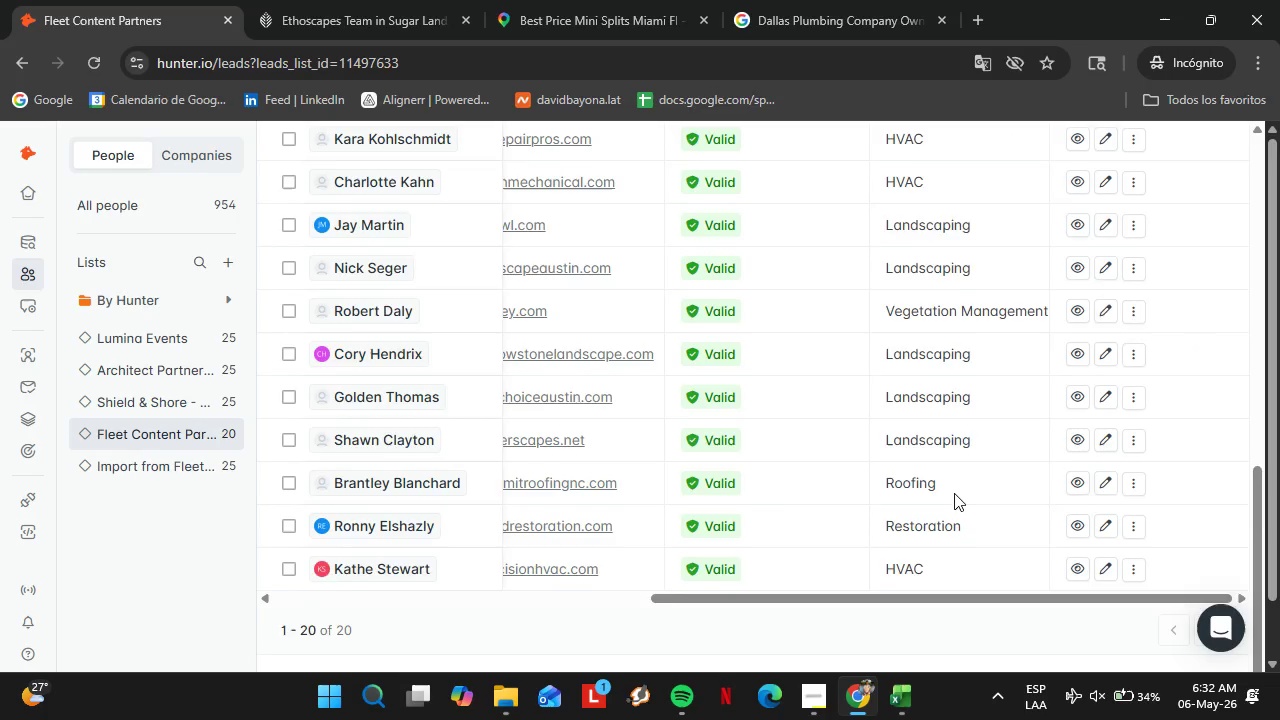 
scroll: coordinate [954, 493], scroll_direction: up, amount: 6.0
 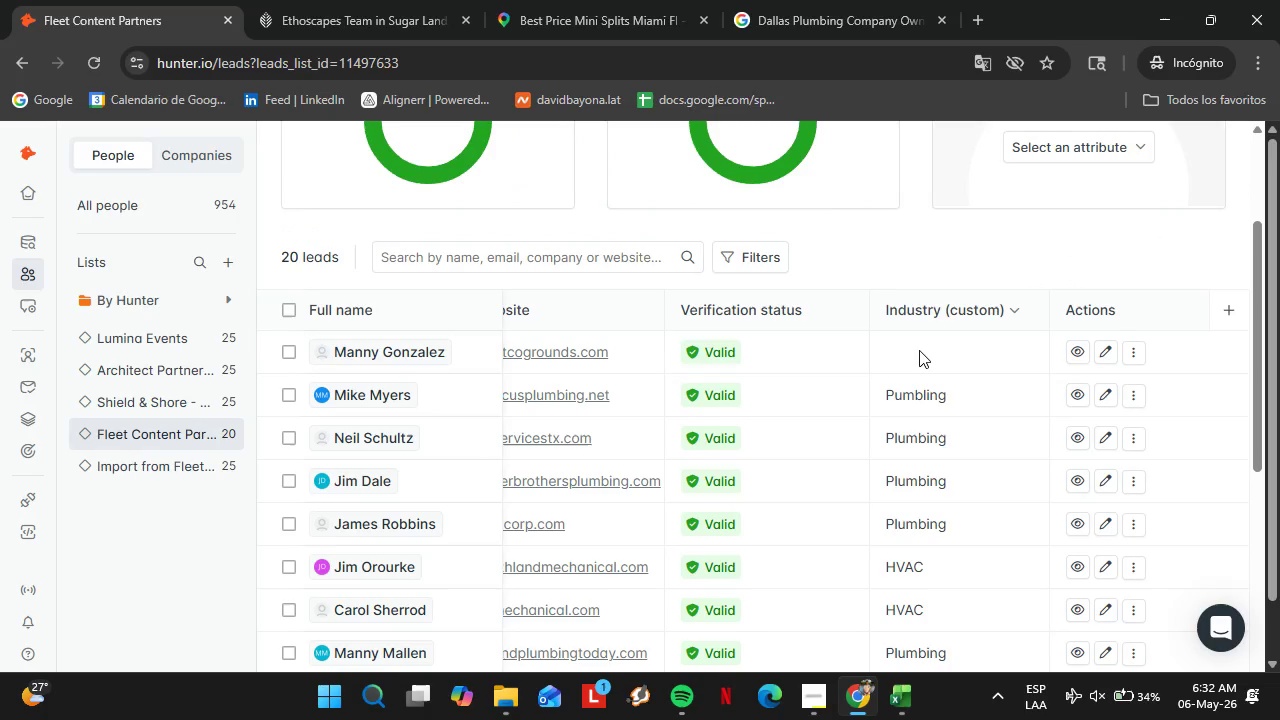 
double_click([919, 350])
 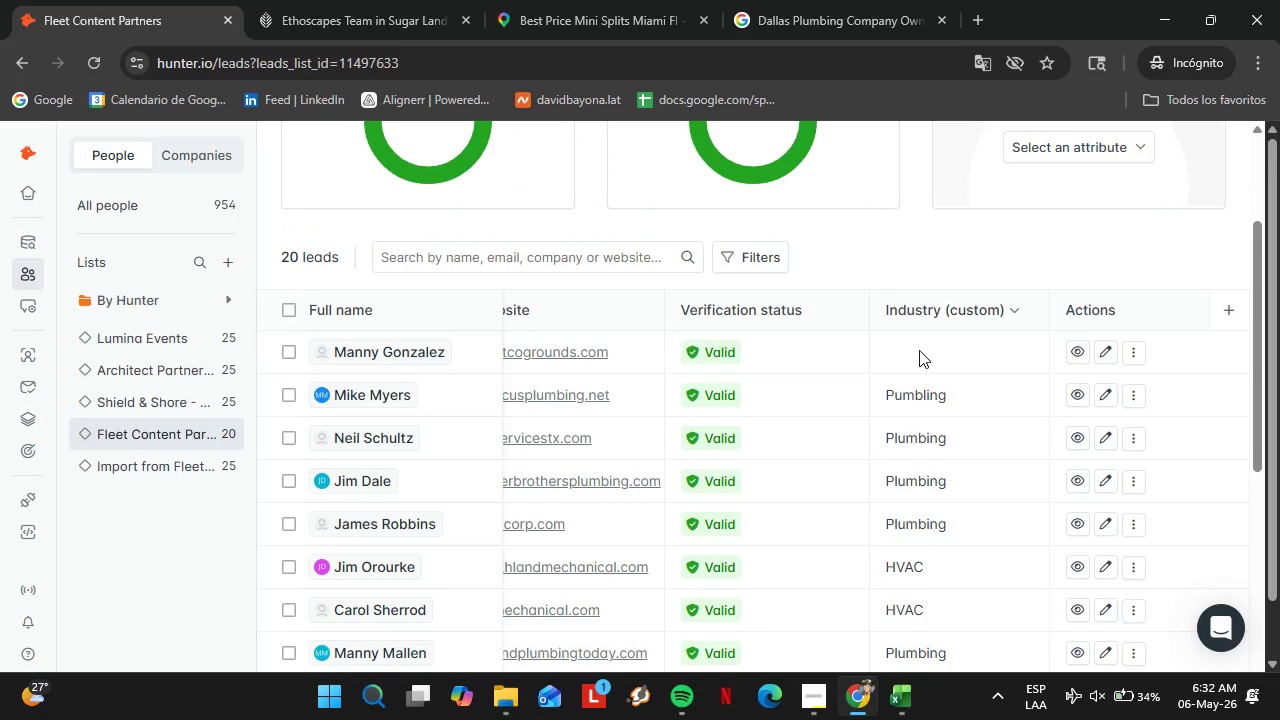 
triple_click([919, 350])
 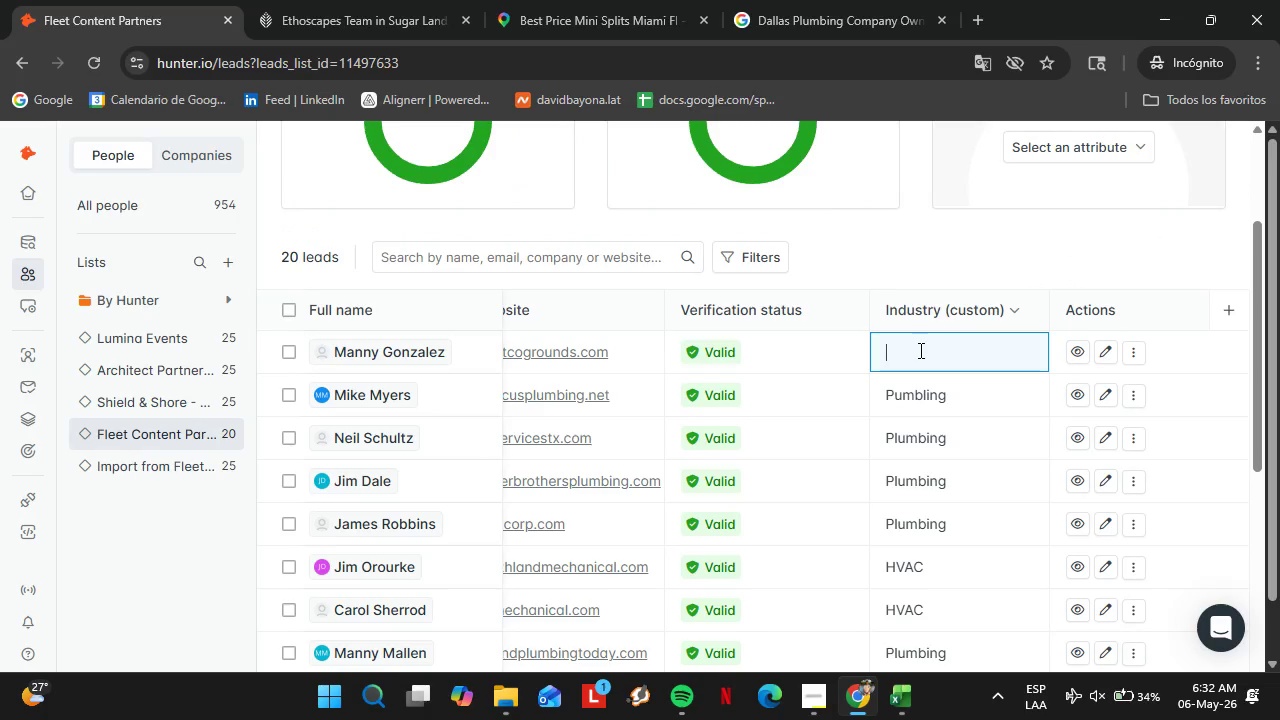 
type(Lansdcapu)
key(Backspace)
type(ing)
 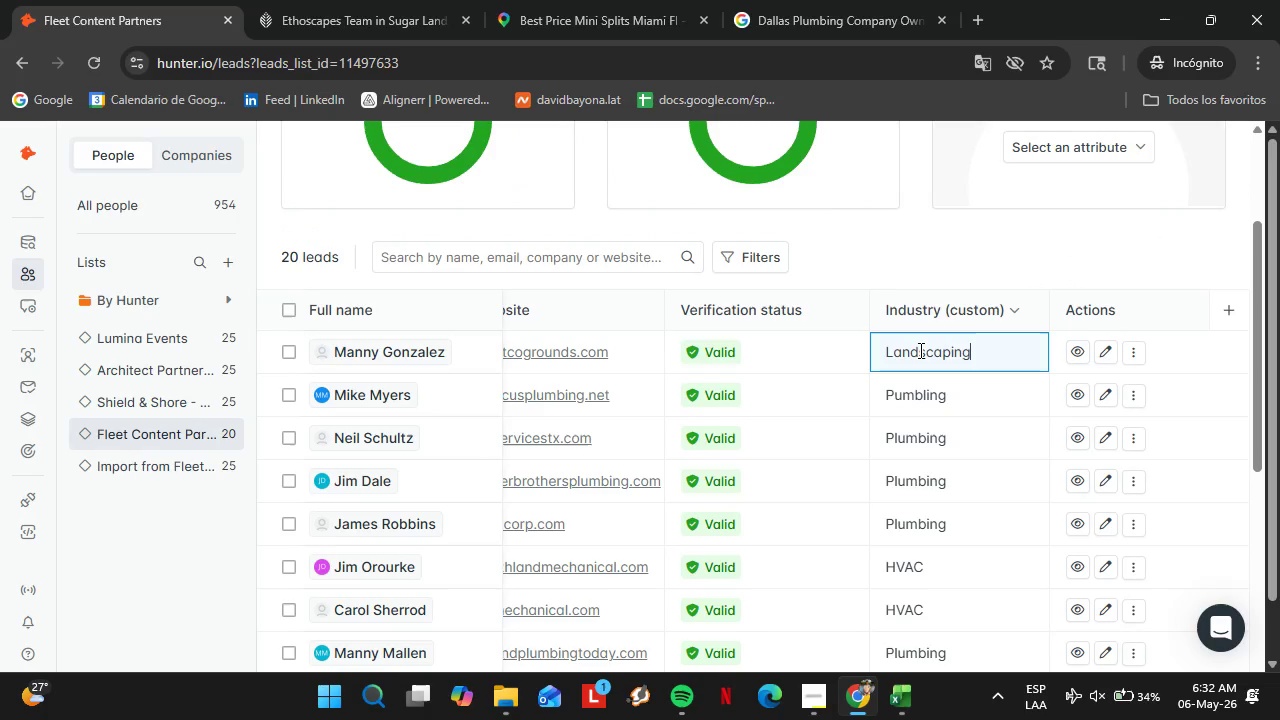 
key(Enter)
 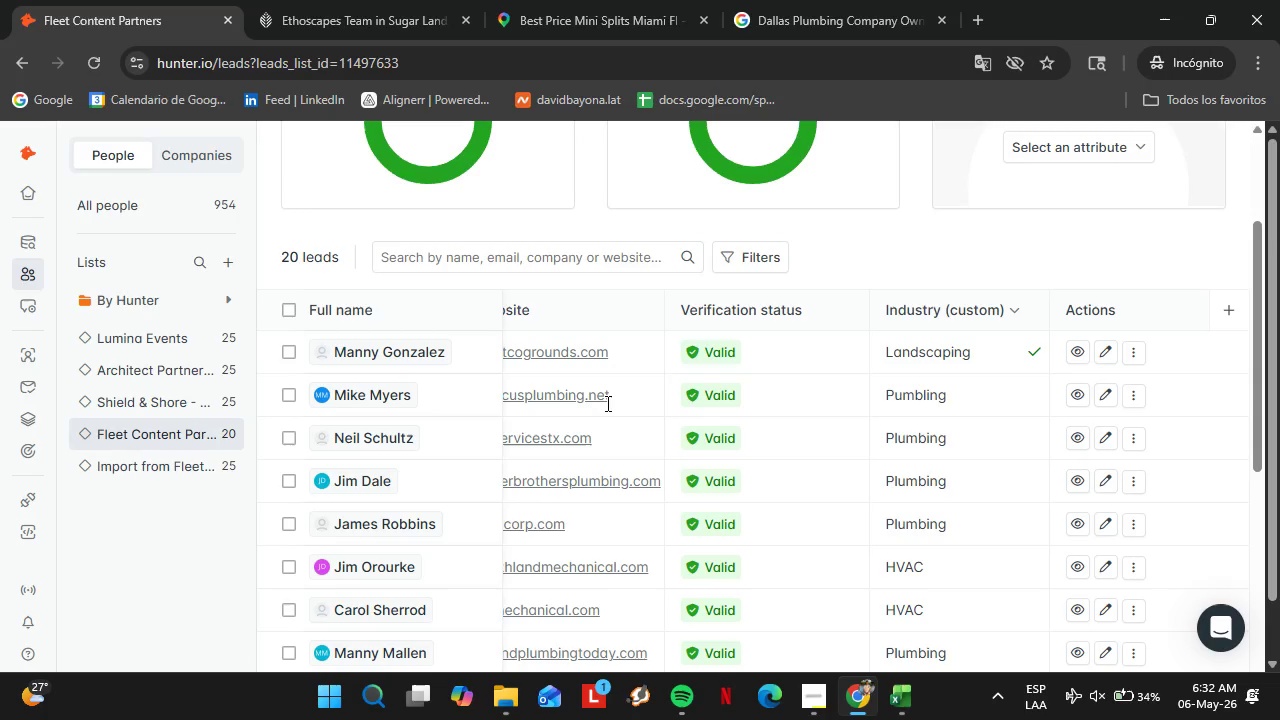 
scroll: coordinate [792, 444], scroll_direction: down, amount: 10.0
 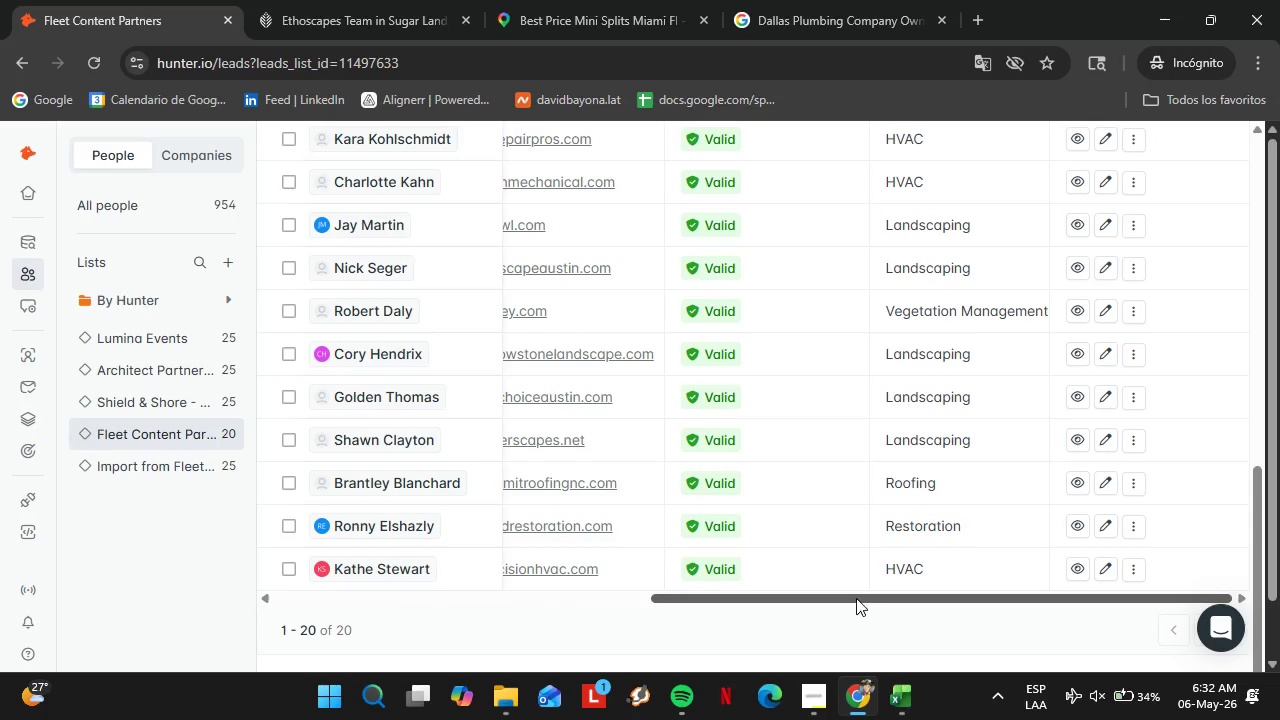 
left_click_drag(start_coordinate=[854, 598], to_coordinate=[630, 598])
 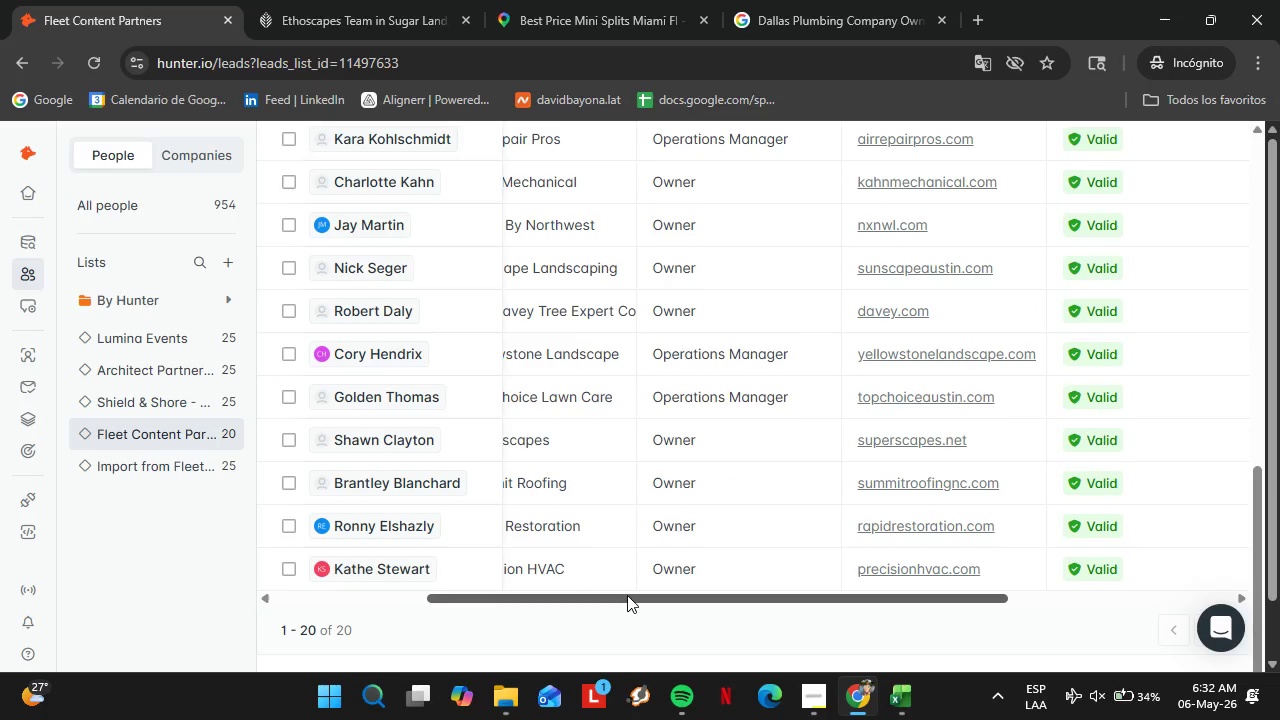 
left_click([685, 252])
 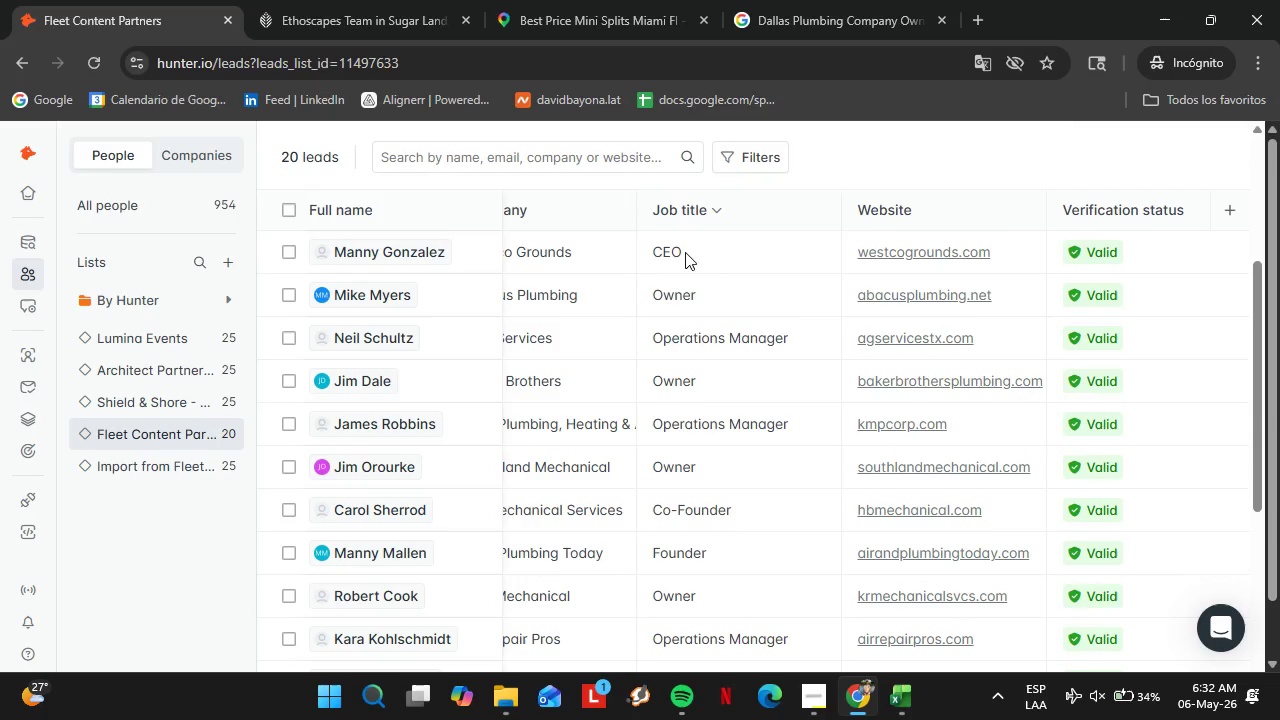 
scroll: coordinate [681, 456], scroll_direction: up, amount: 5.0
 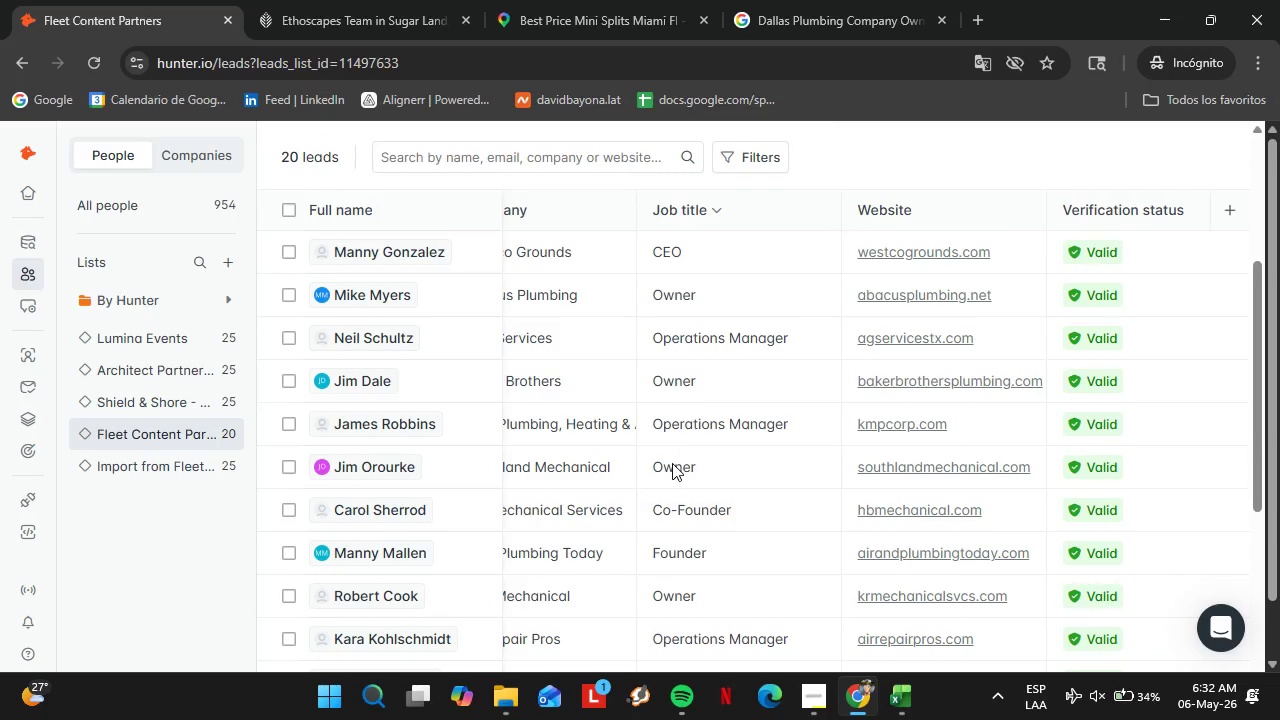 
double_click([685, 252])
 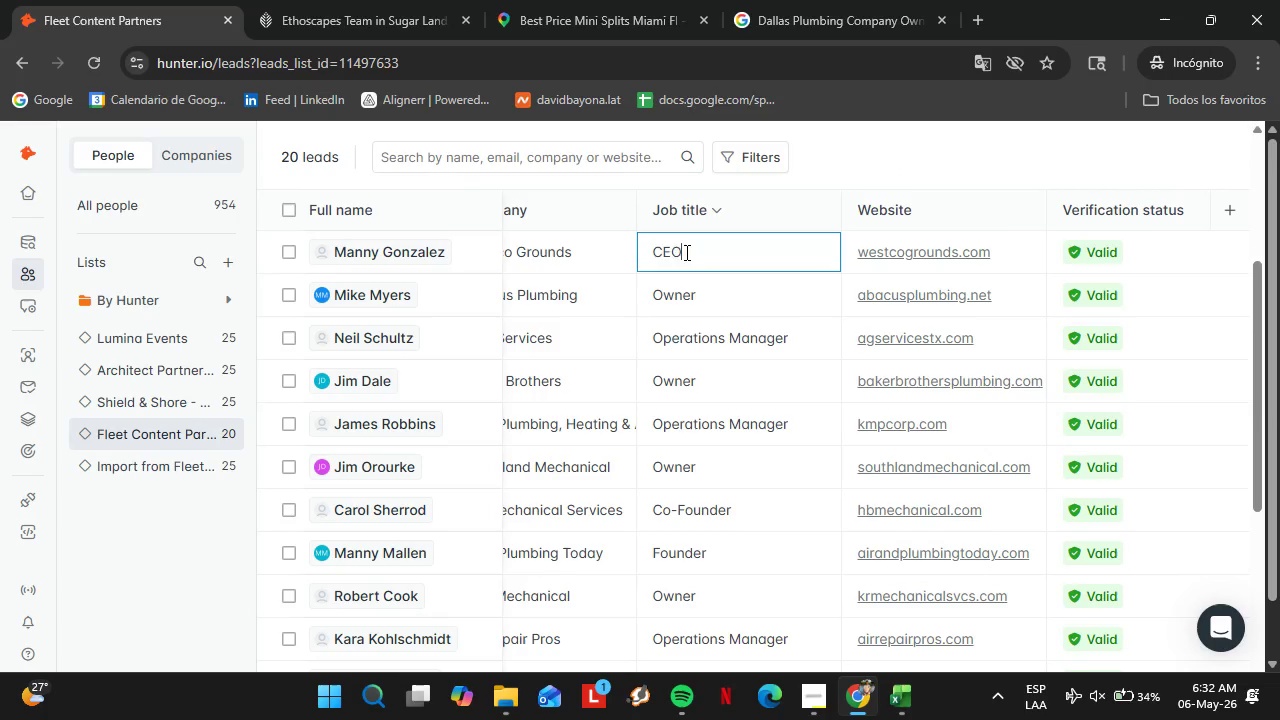 
triple_click([685, 252])
 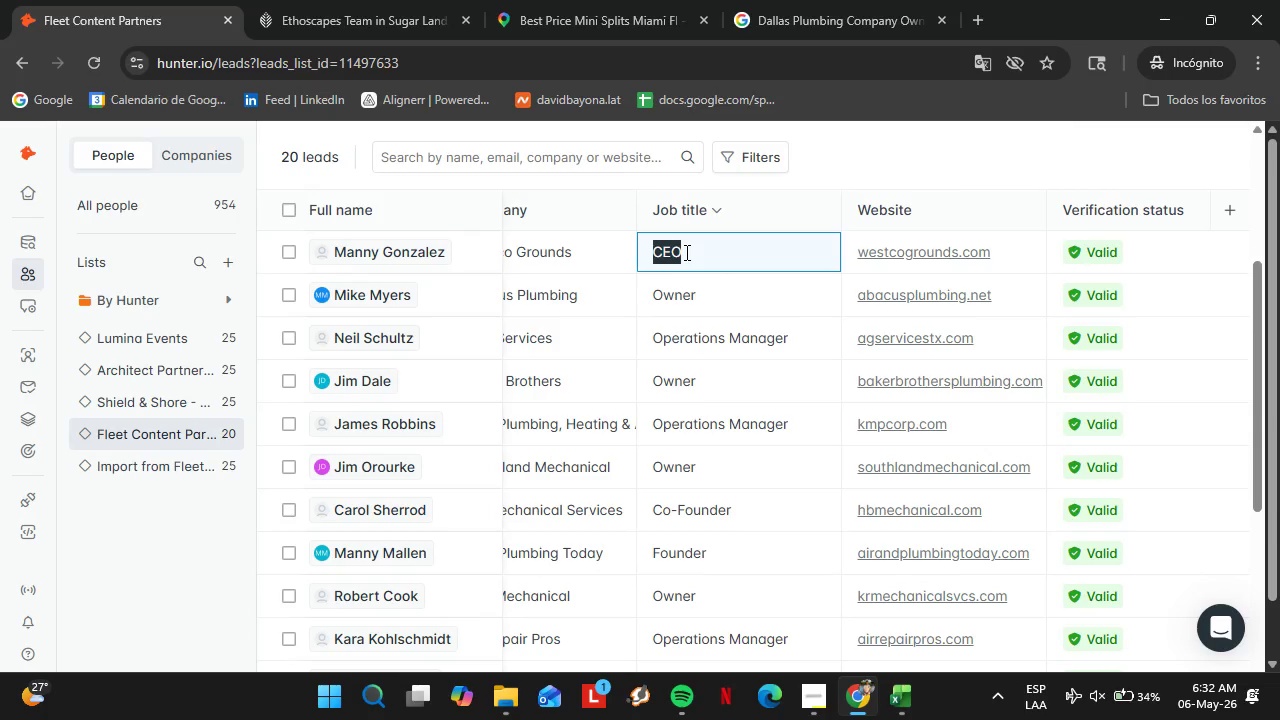 
type(Owner)
 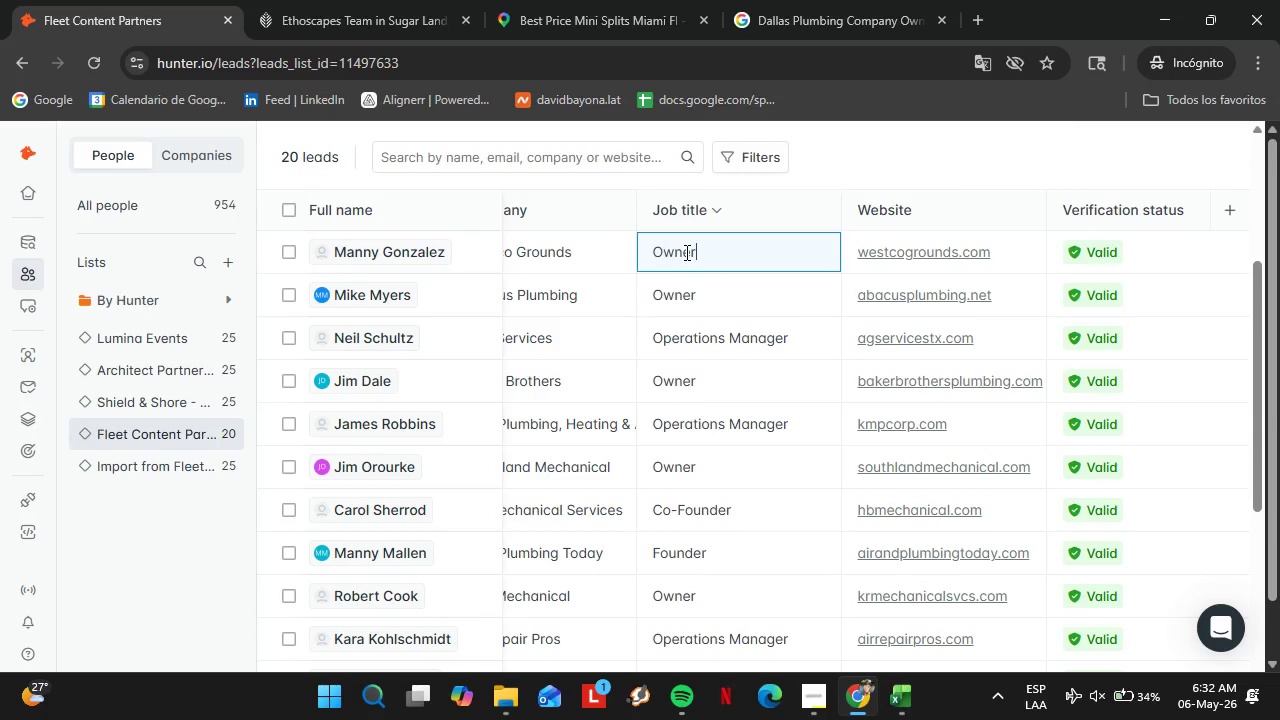 
key(Enter)
 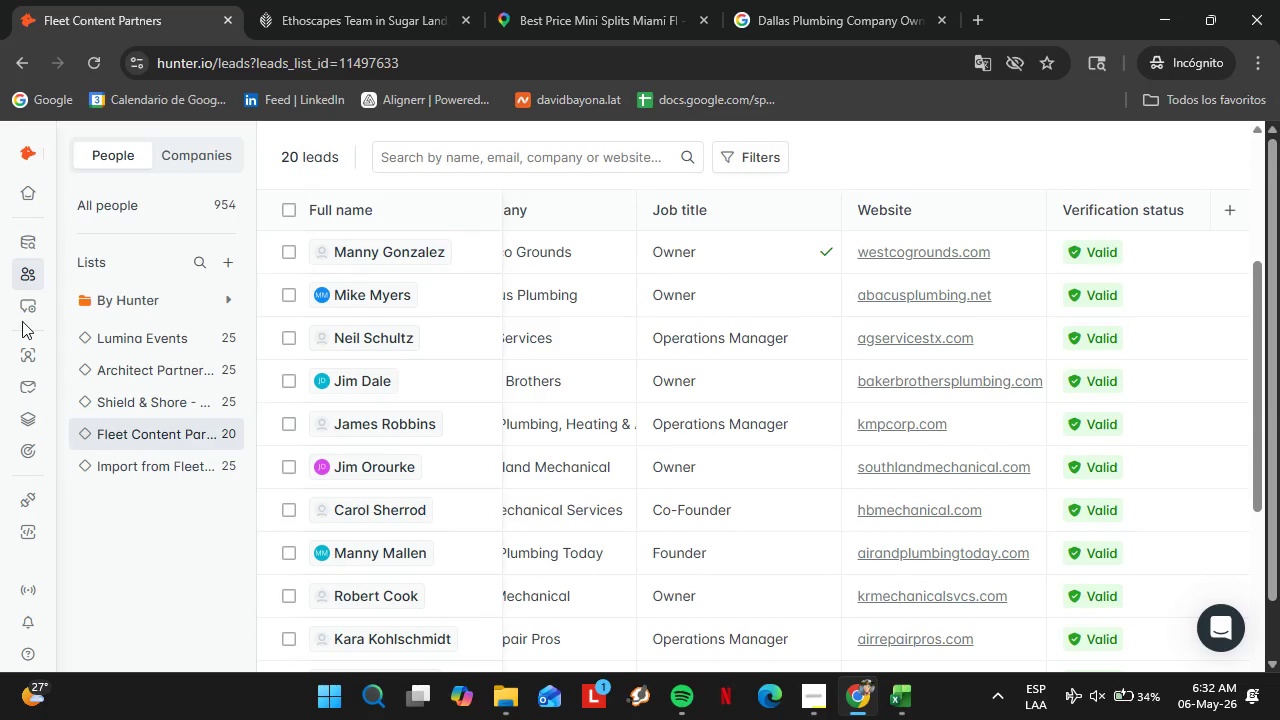 
left_click([36, 357])
 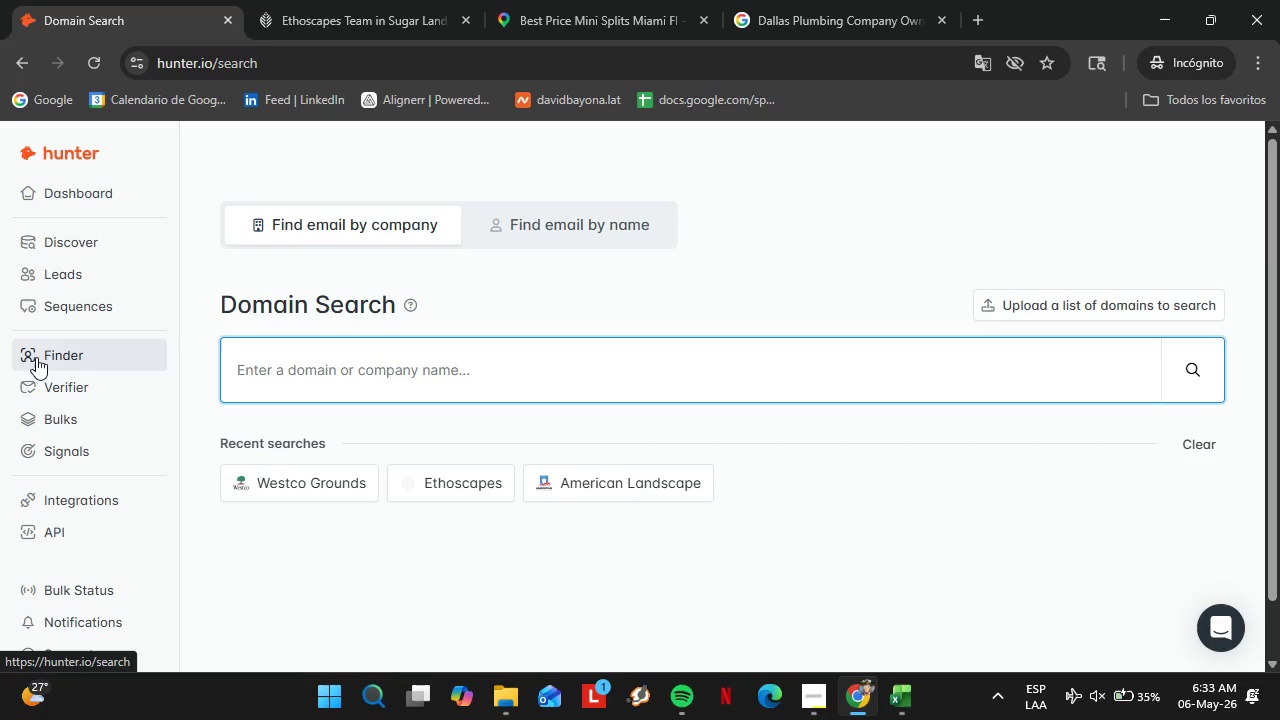 
wait(42.69)
 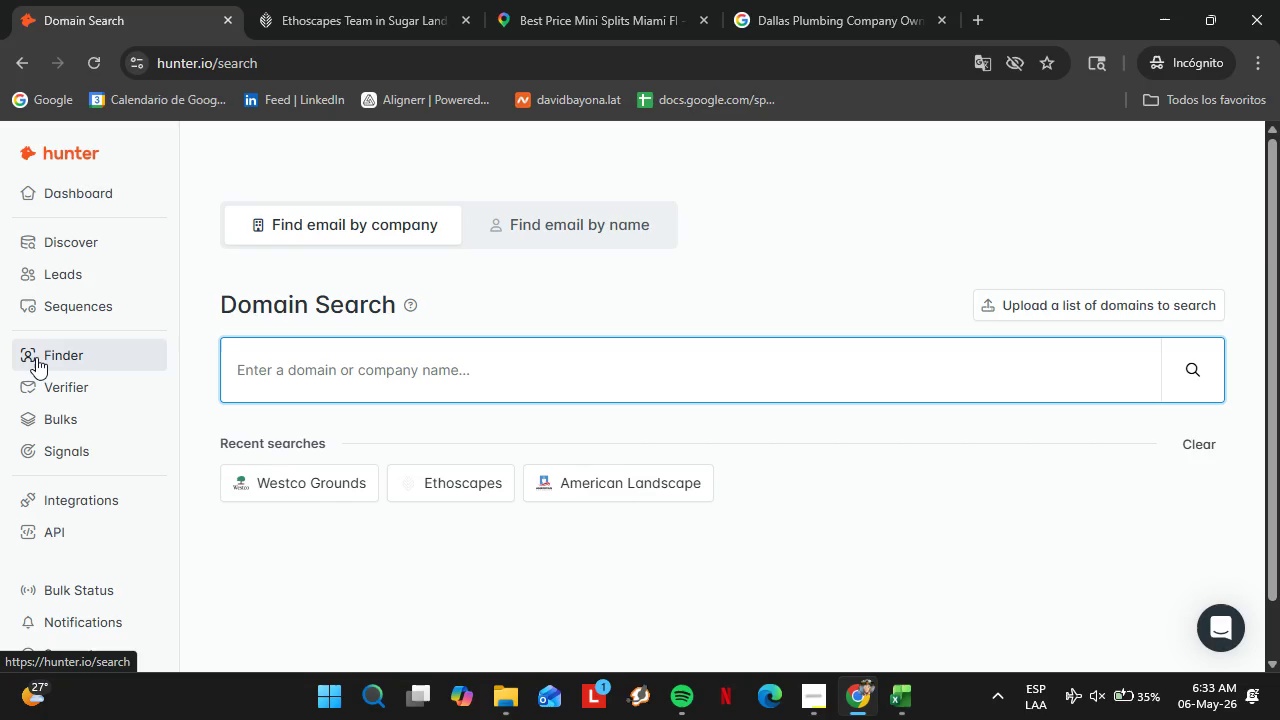 
type(texscape)
 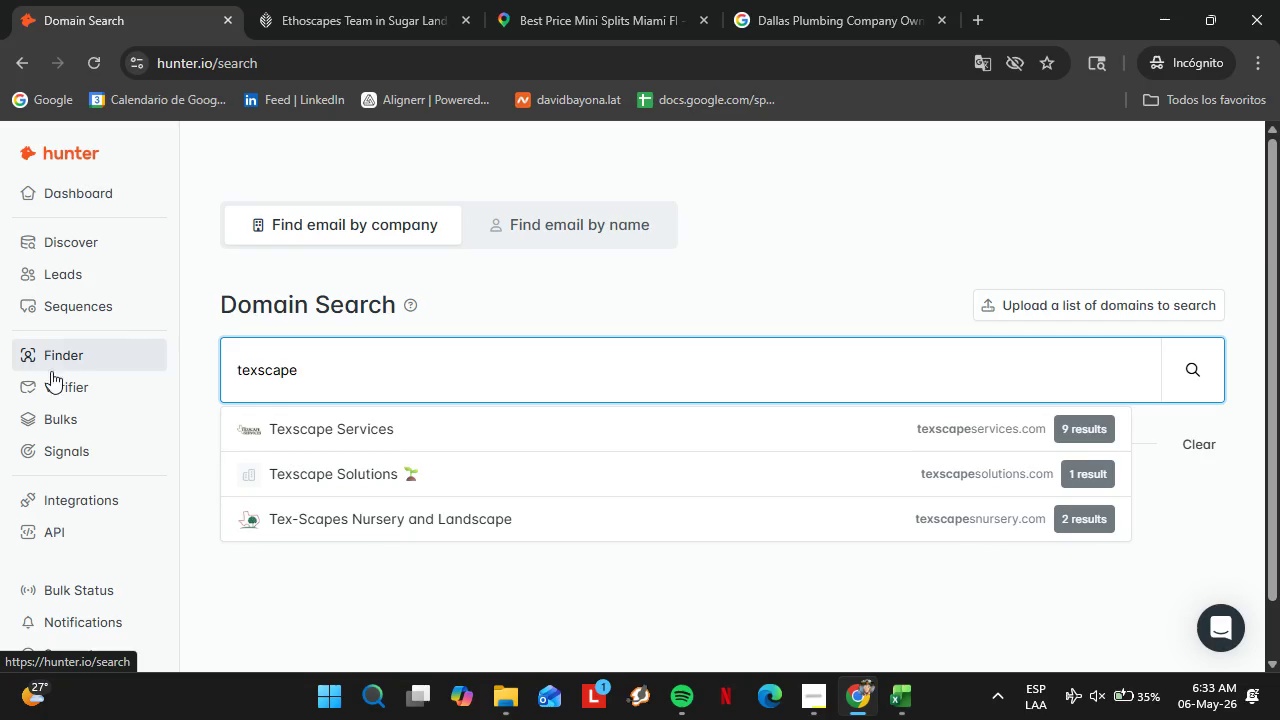 
left_click([457, 435])
 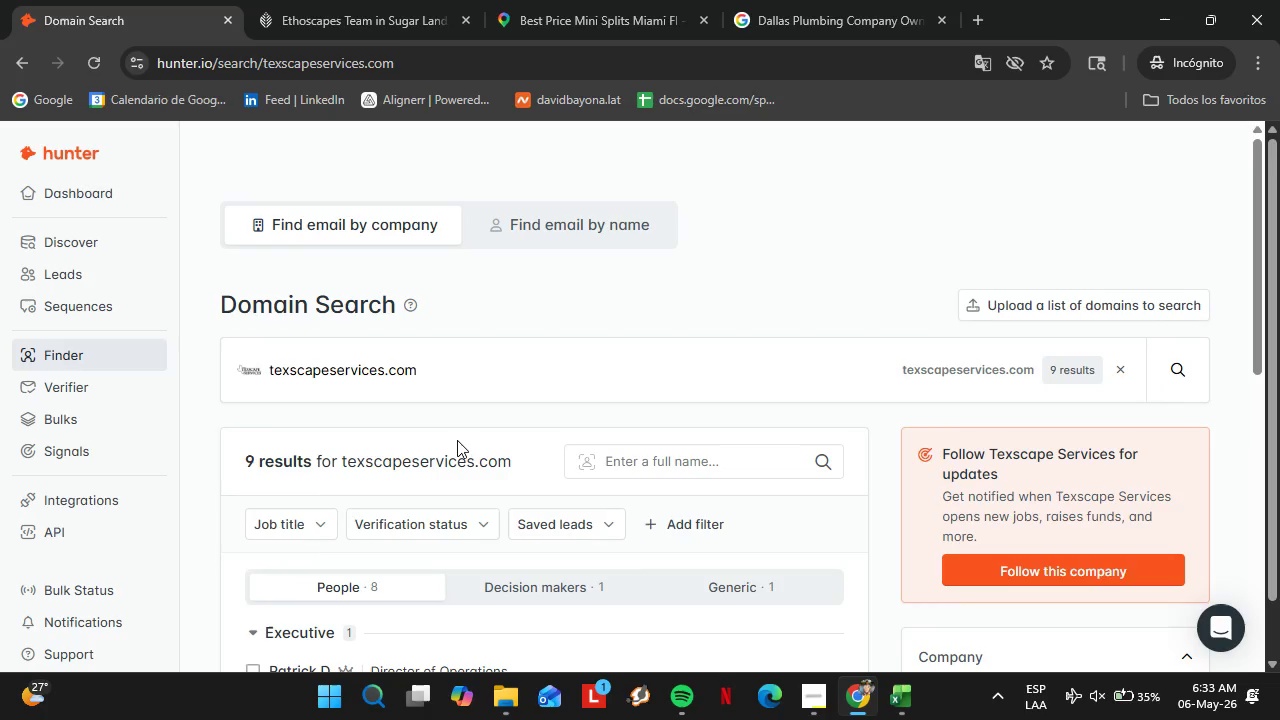 
scroll: coordinate [522, 410], scroll_direction: down, amount: 4.0
 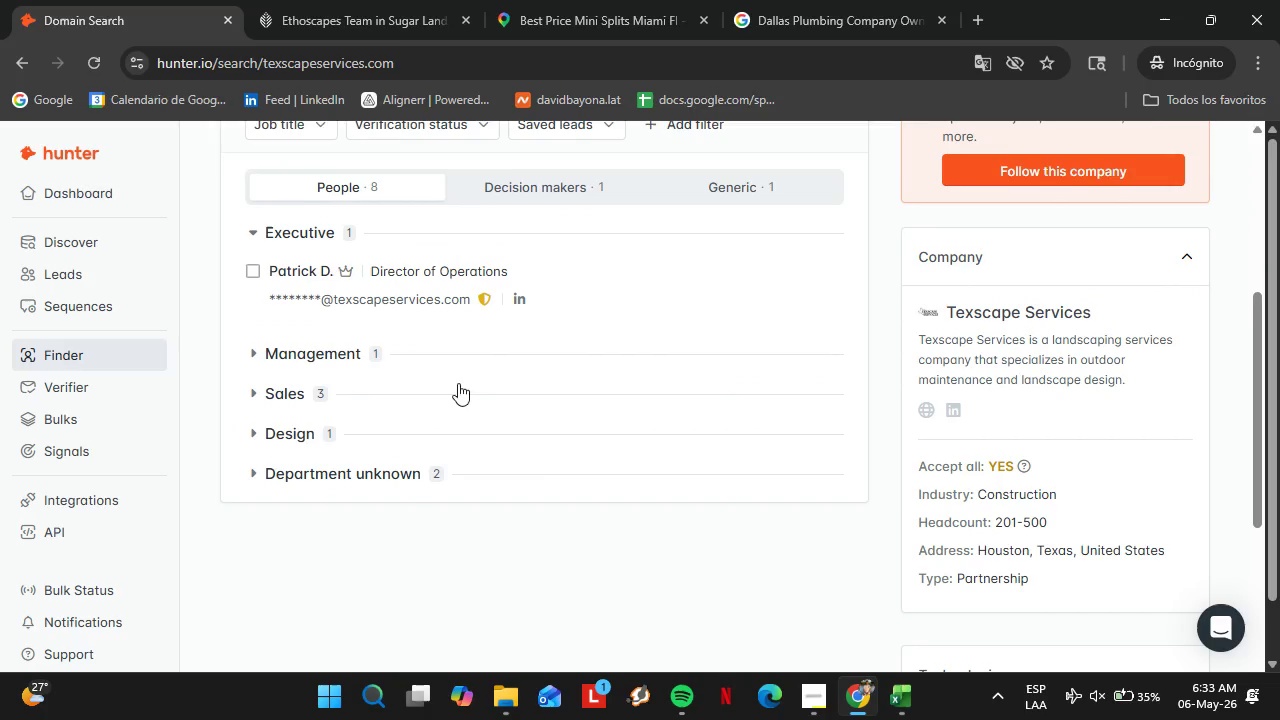 
scroll: coordinate [470, 384], scroll_direction: up, amount: 4.0
 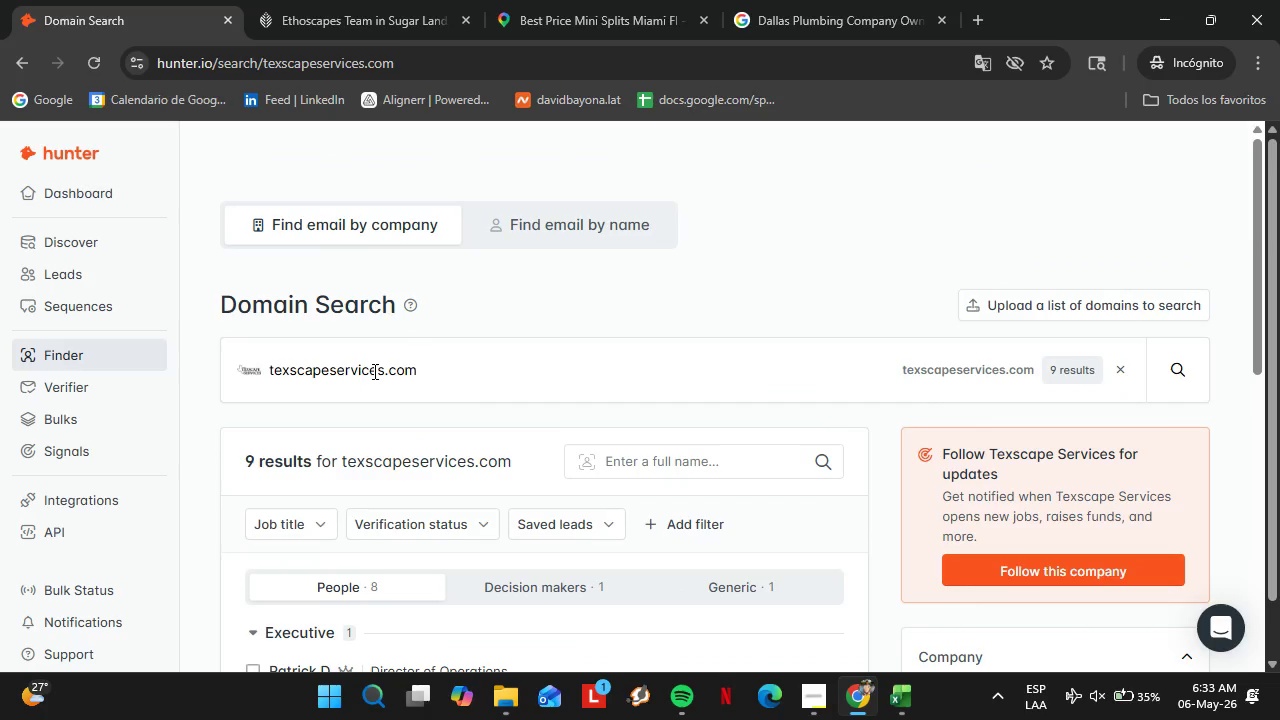 
double_click([373, 371])
 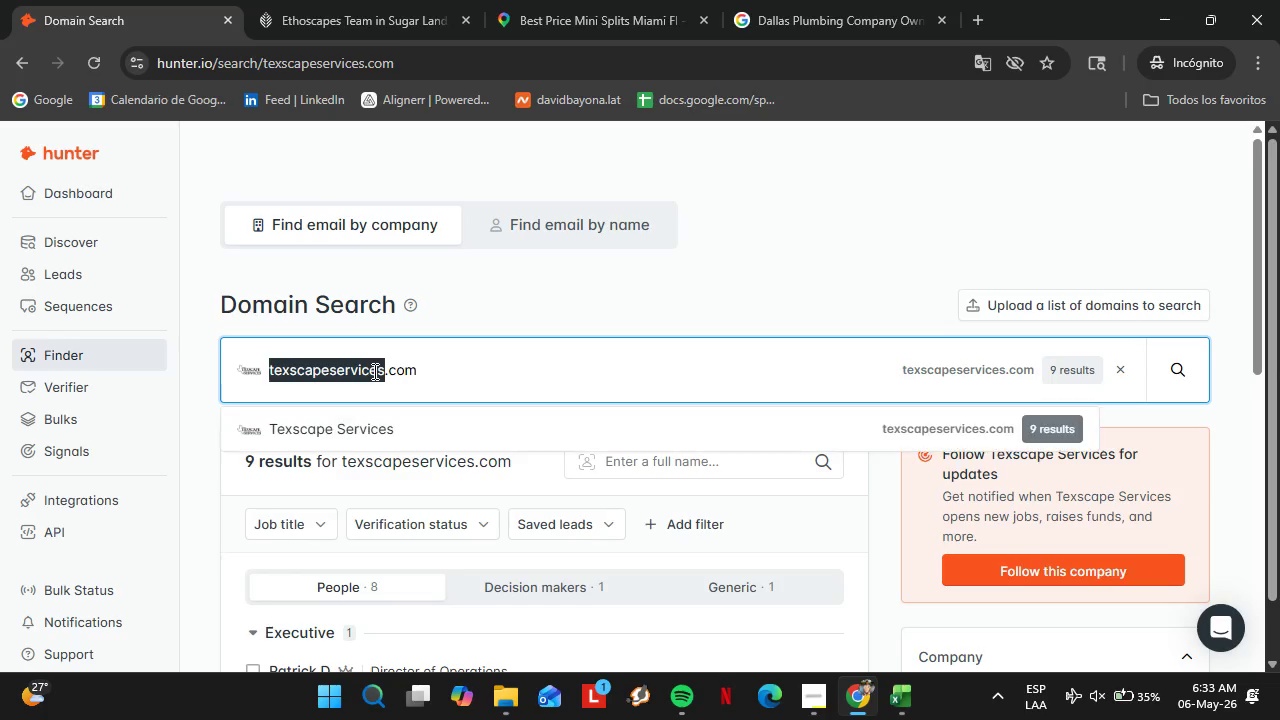 
triple_click([373, 371])
 